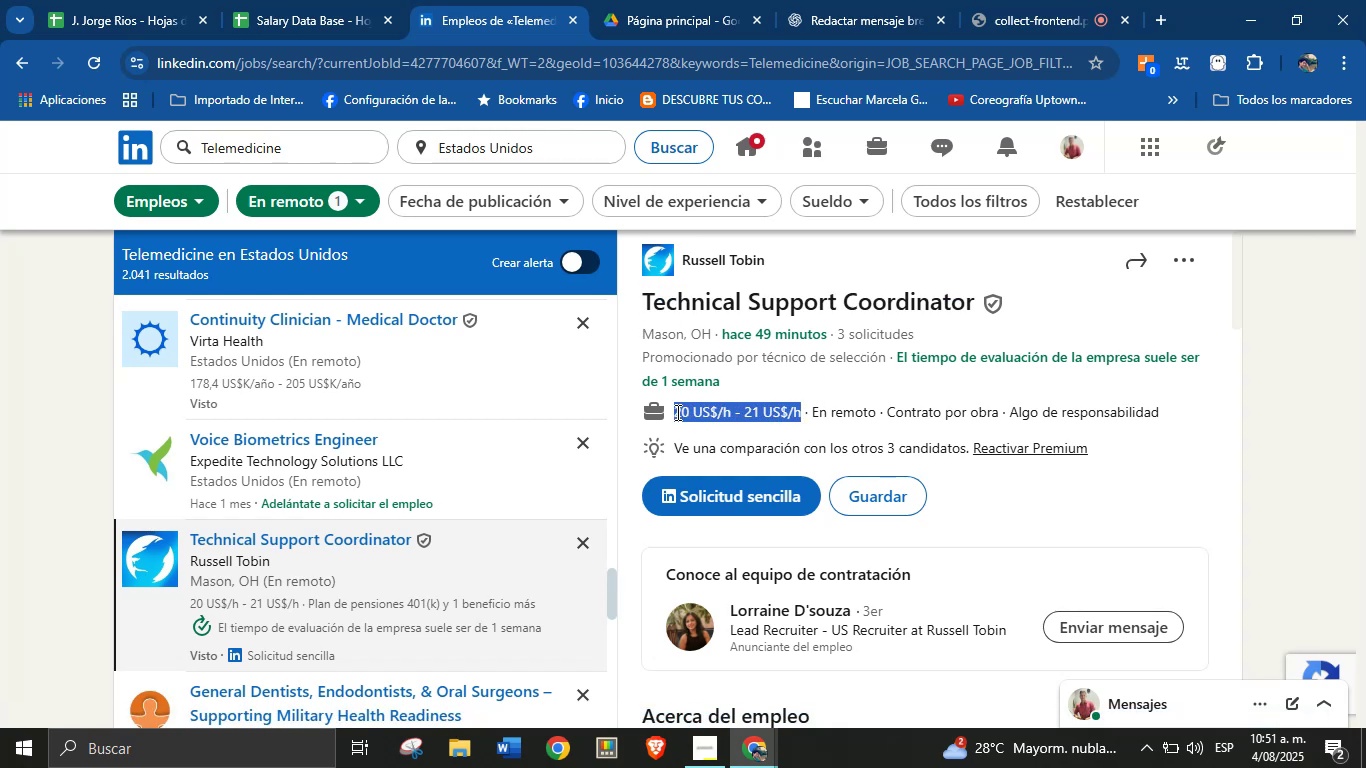 
key(Alt+Control+C)
 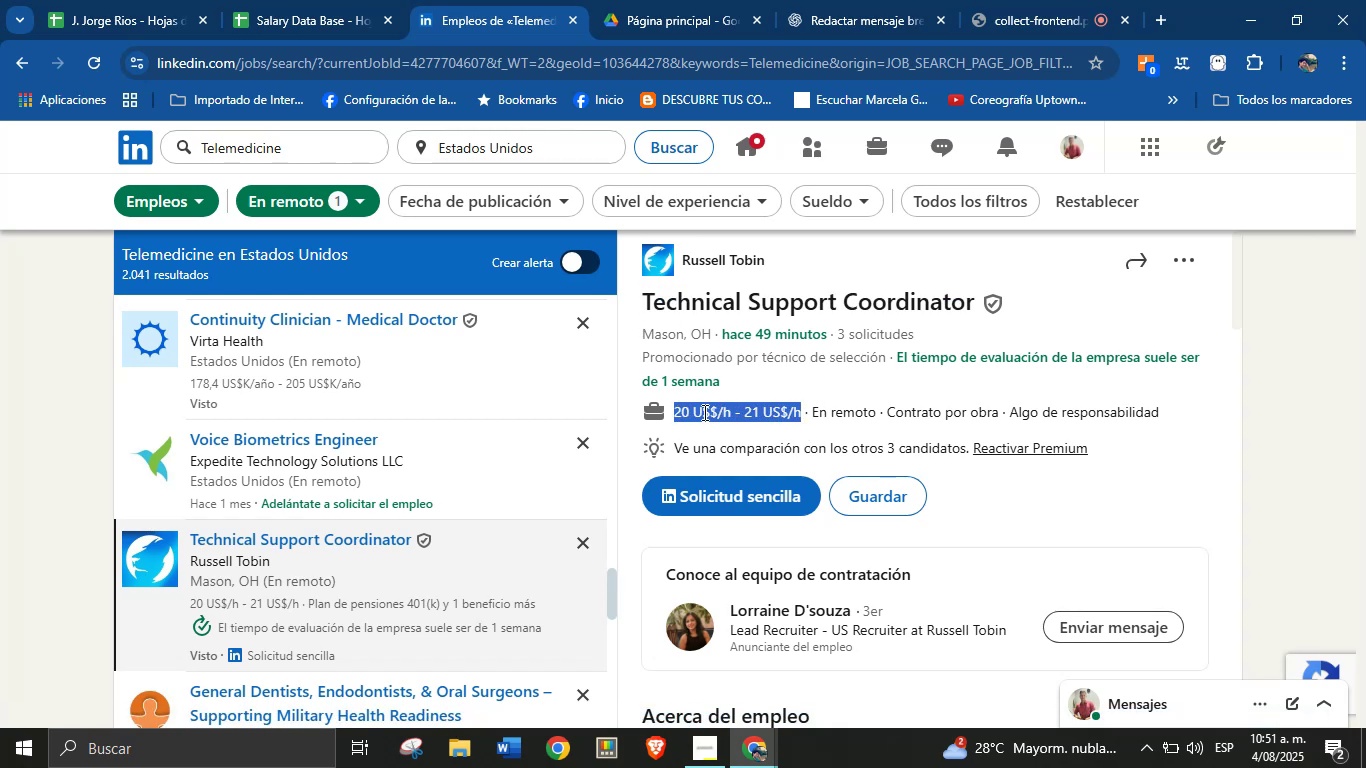 
scroll: coordinate [885, 476], scroll_direction: down, amount: 16.0
 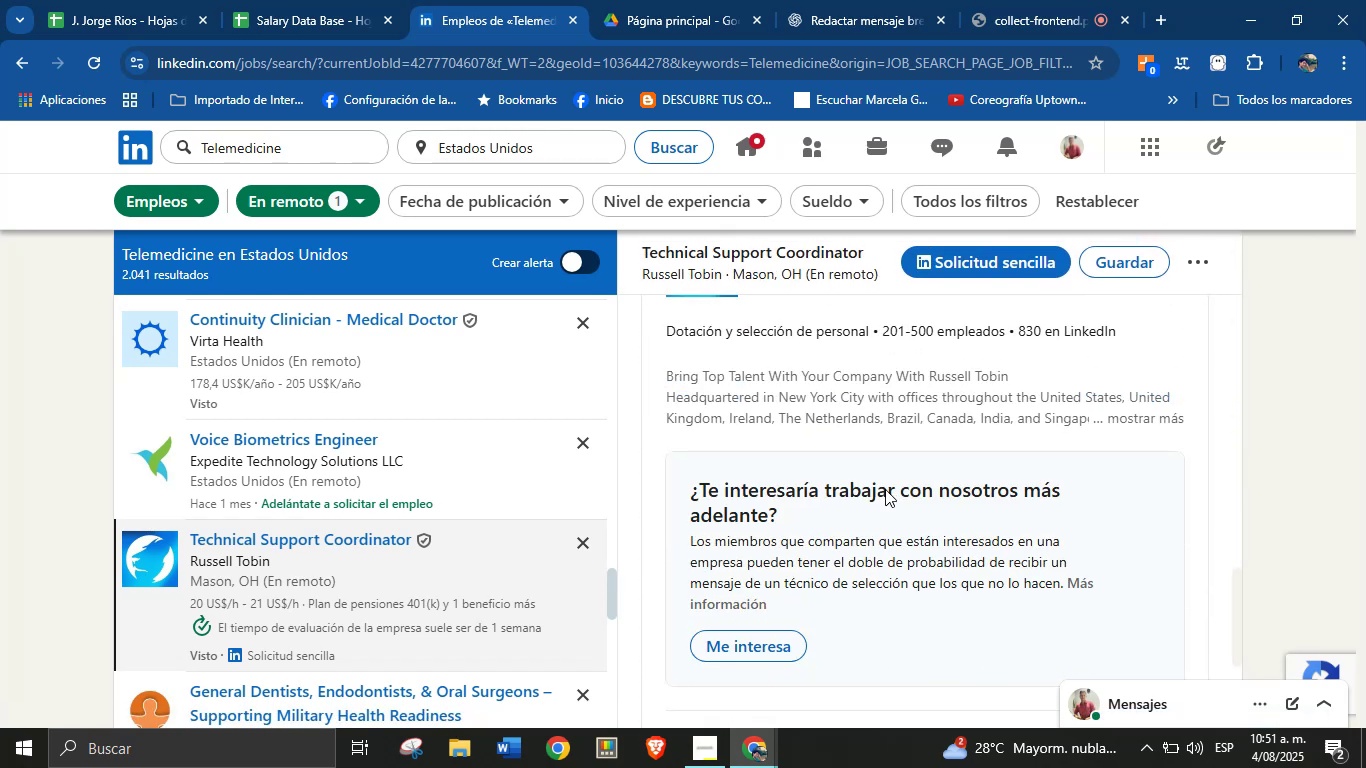 
scroll: coordinate [866, 457], scroll_direction: up, amount: 1.0
 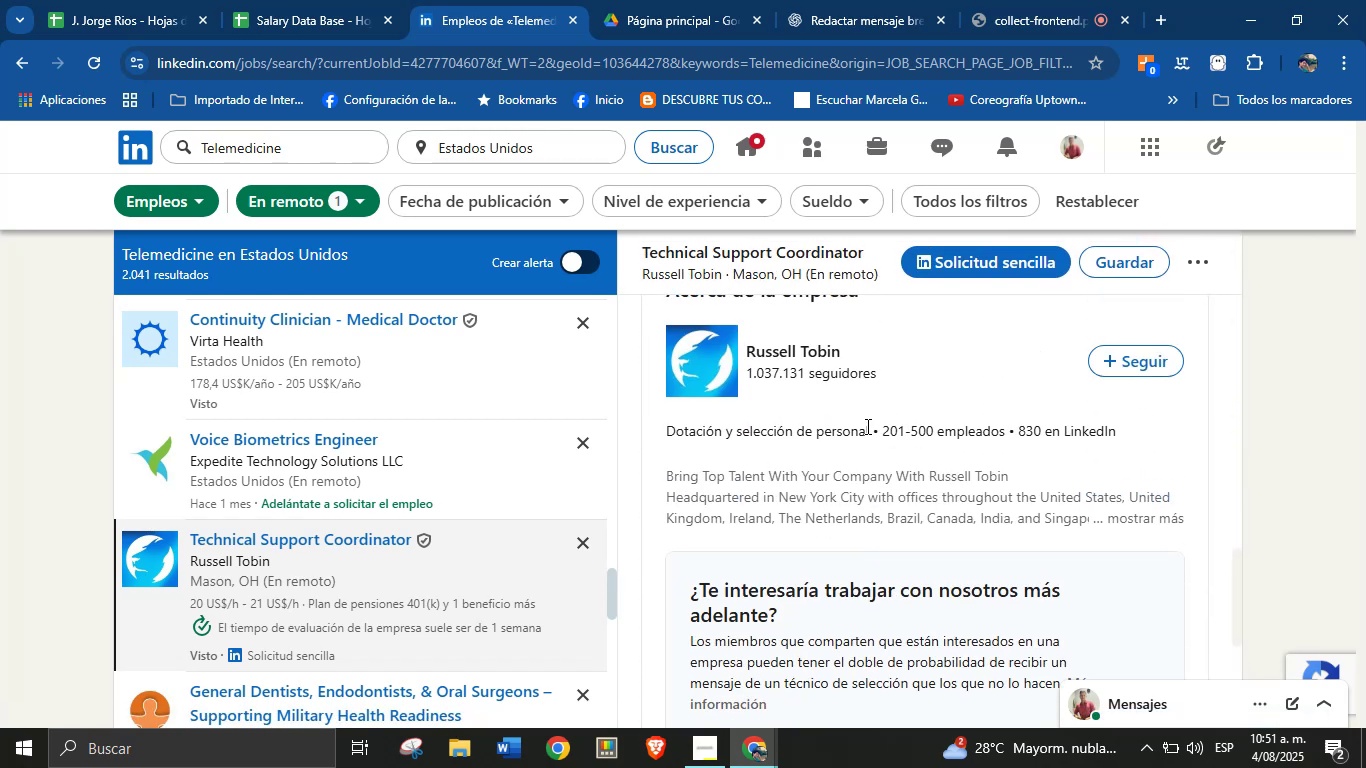 
left_click_drag(start_coordinate=[871, 429], to_coordinate=[665, 433])
 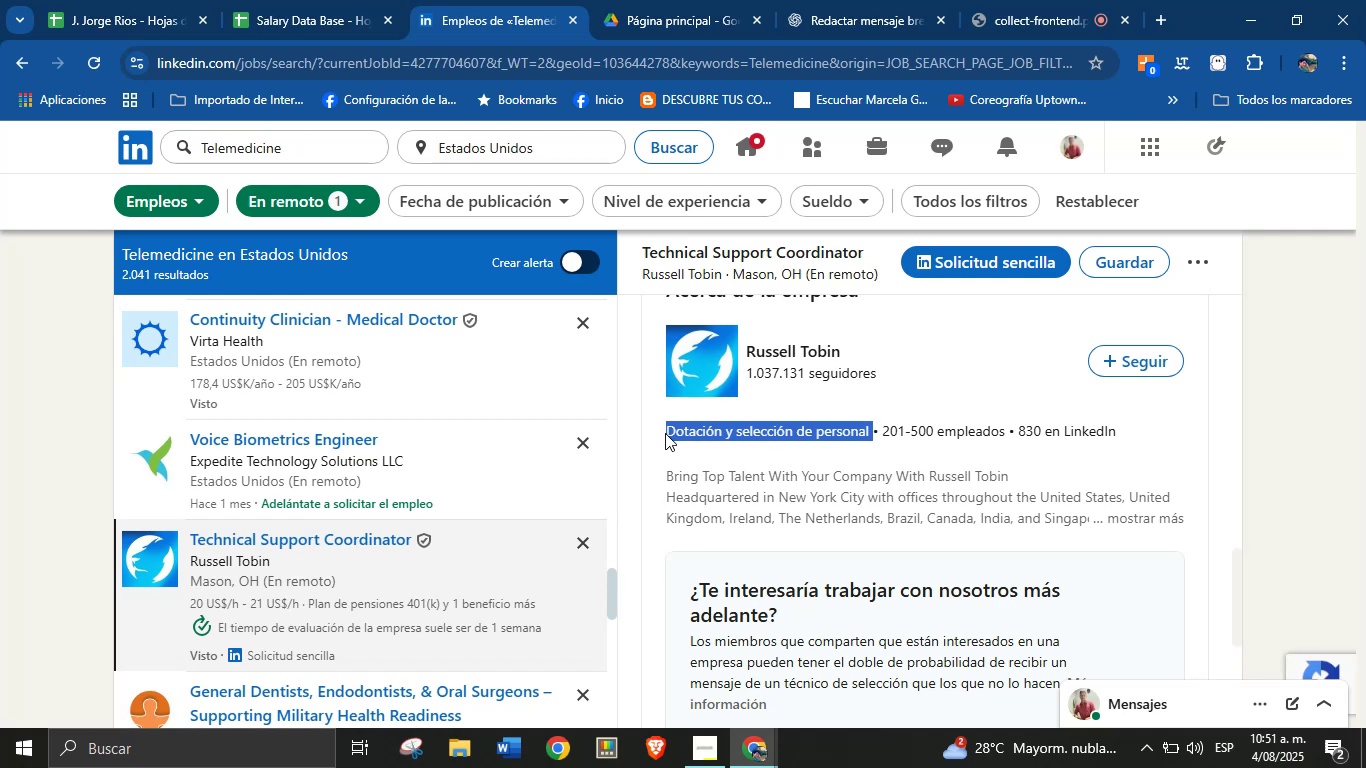 
key(Alt+Control+ControlLeft)
 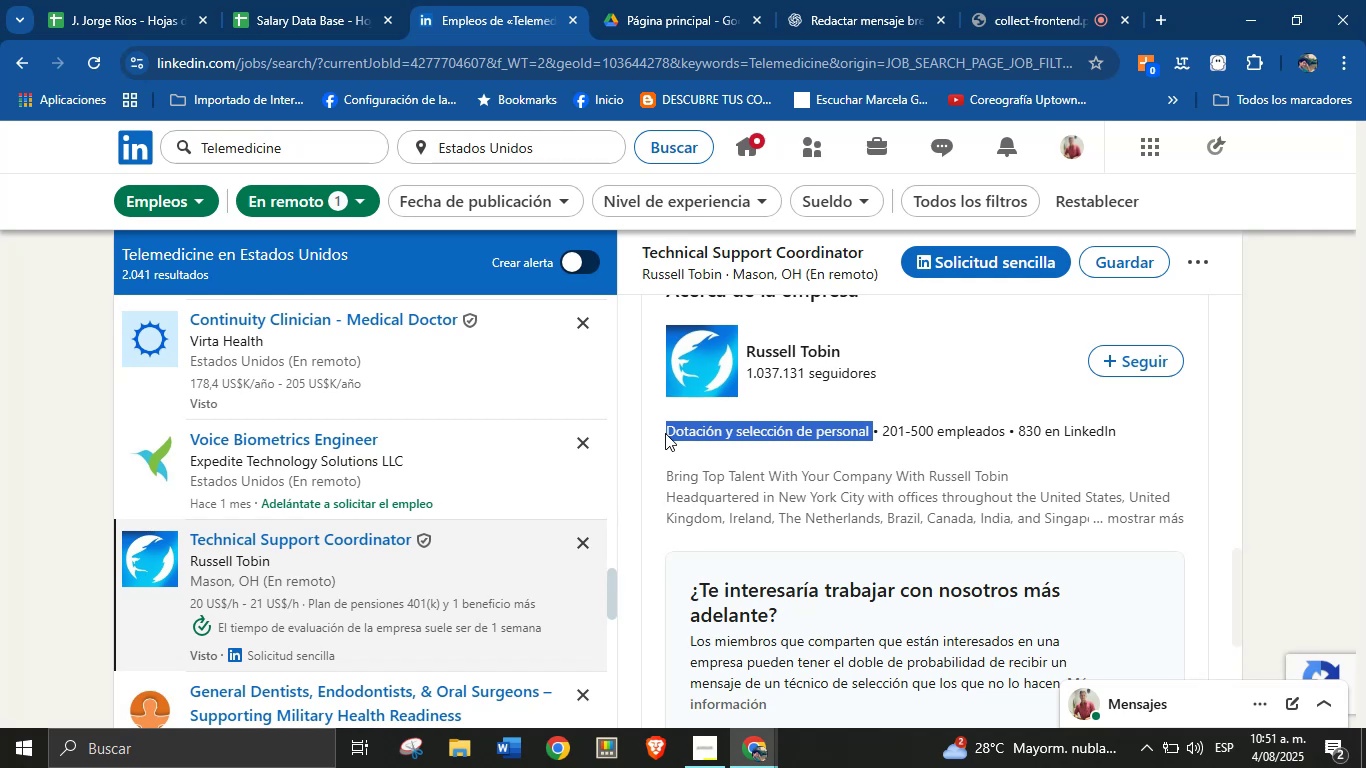 
key(Alt+AltLeft)
 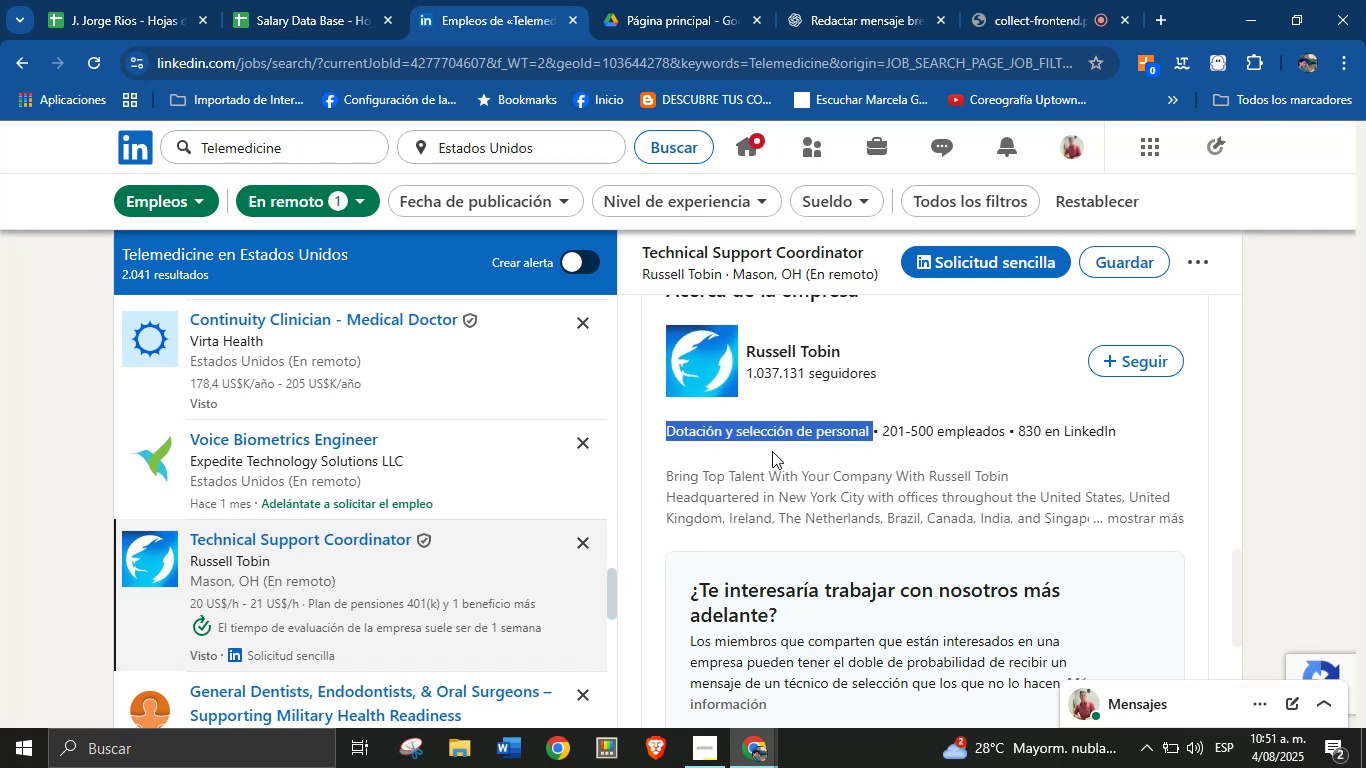 
key(Alt+Control+C)
 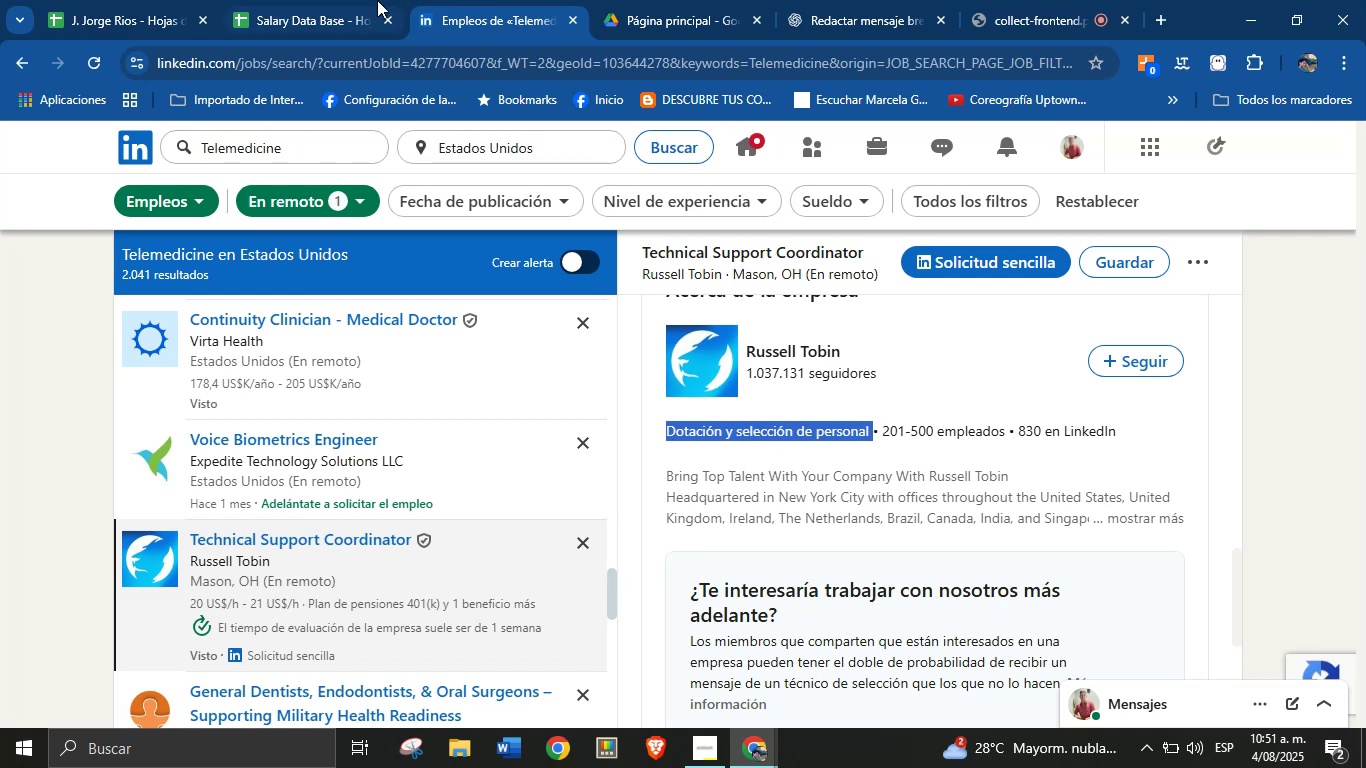 
key(Meta+MetaLeft)
 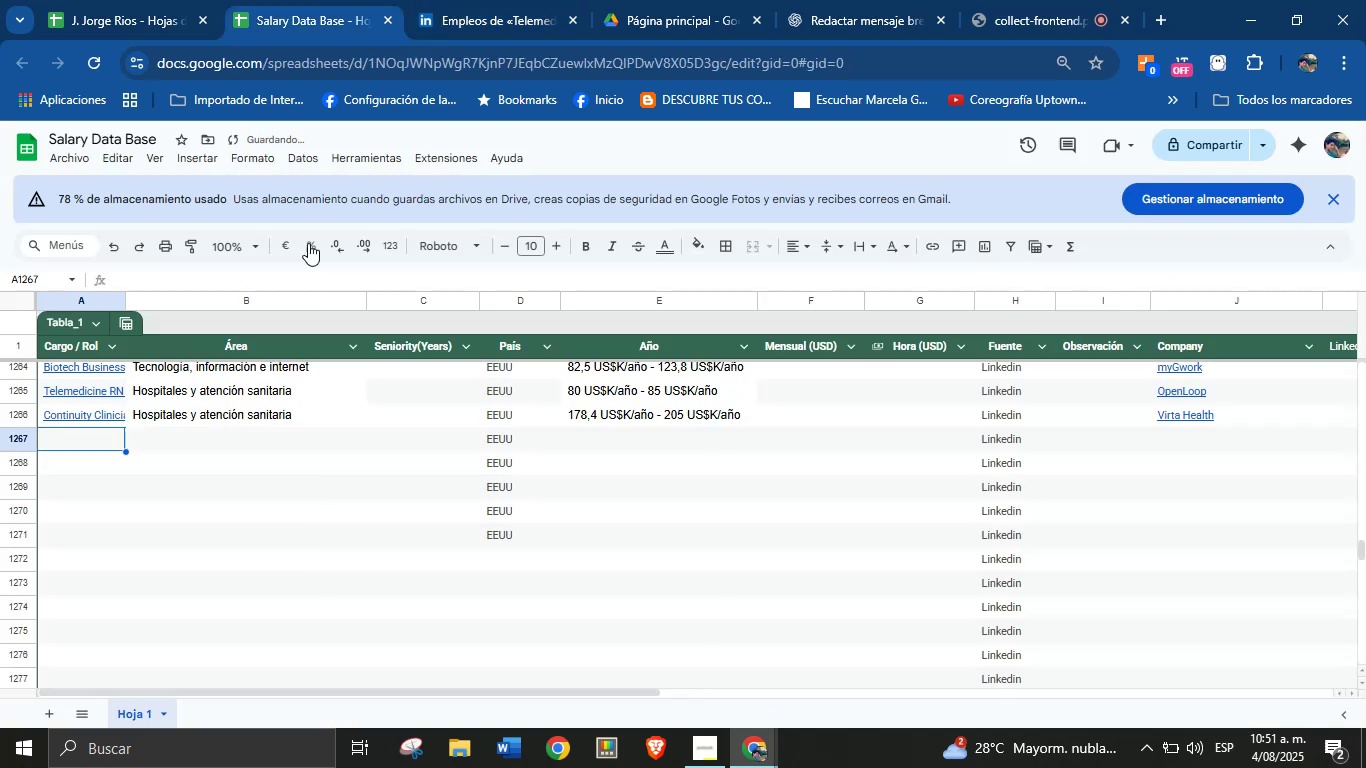 
key(Meta+V)
 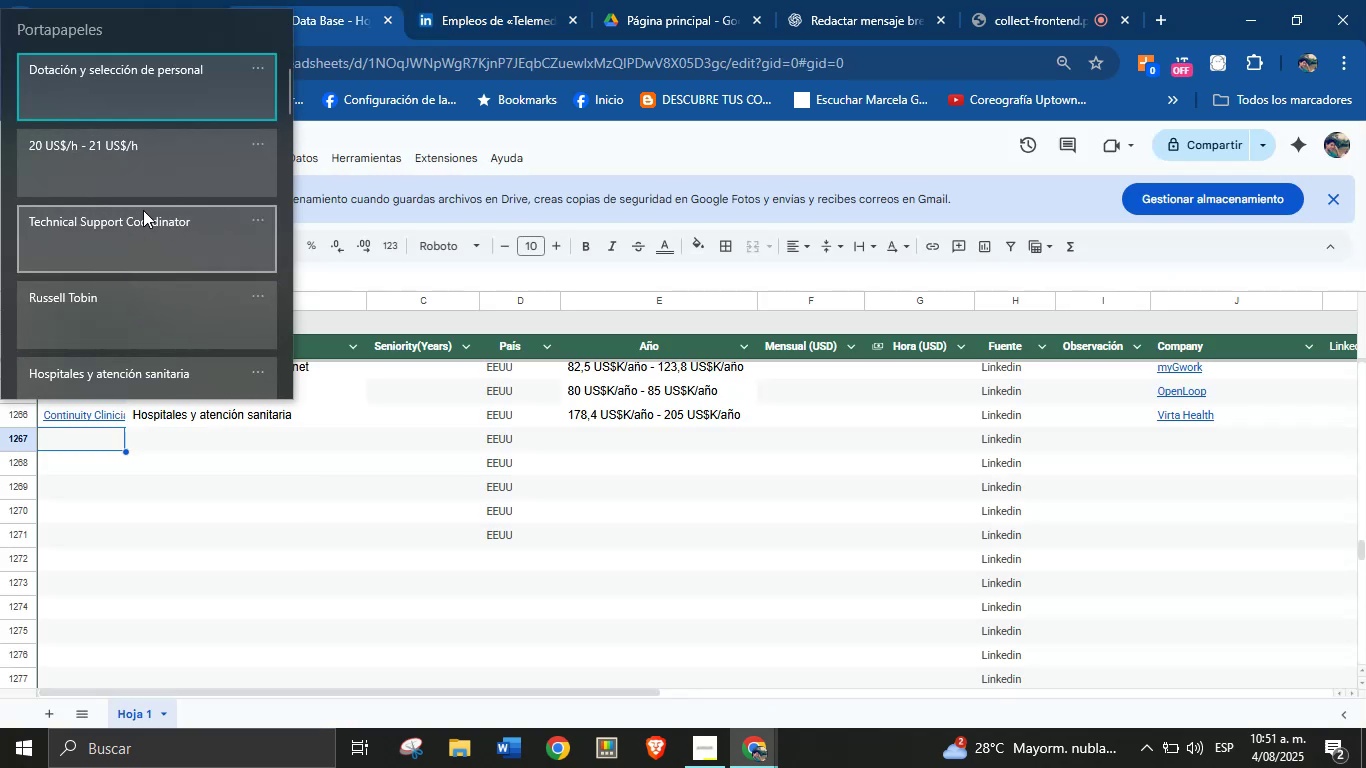 
wait(5.08)
 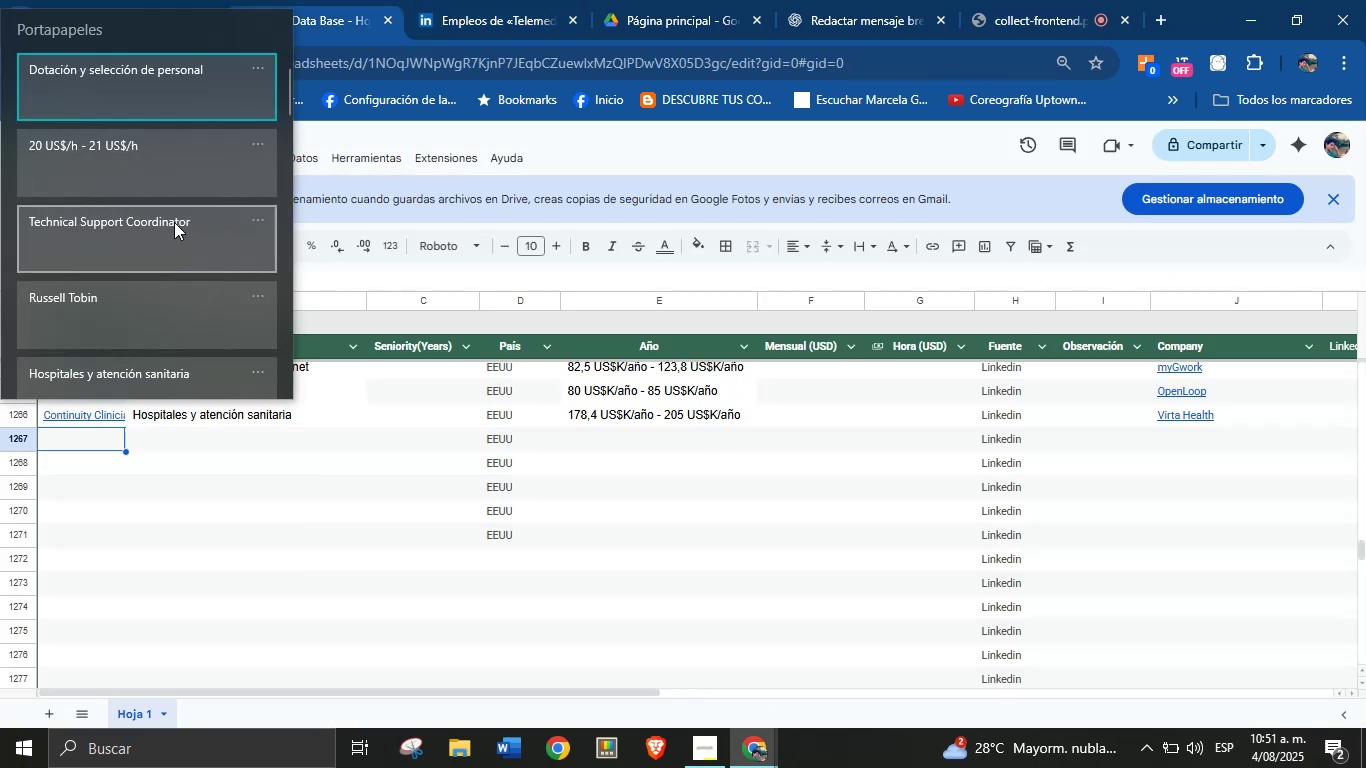 
left_click([141, 243])
 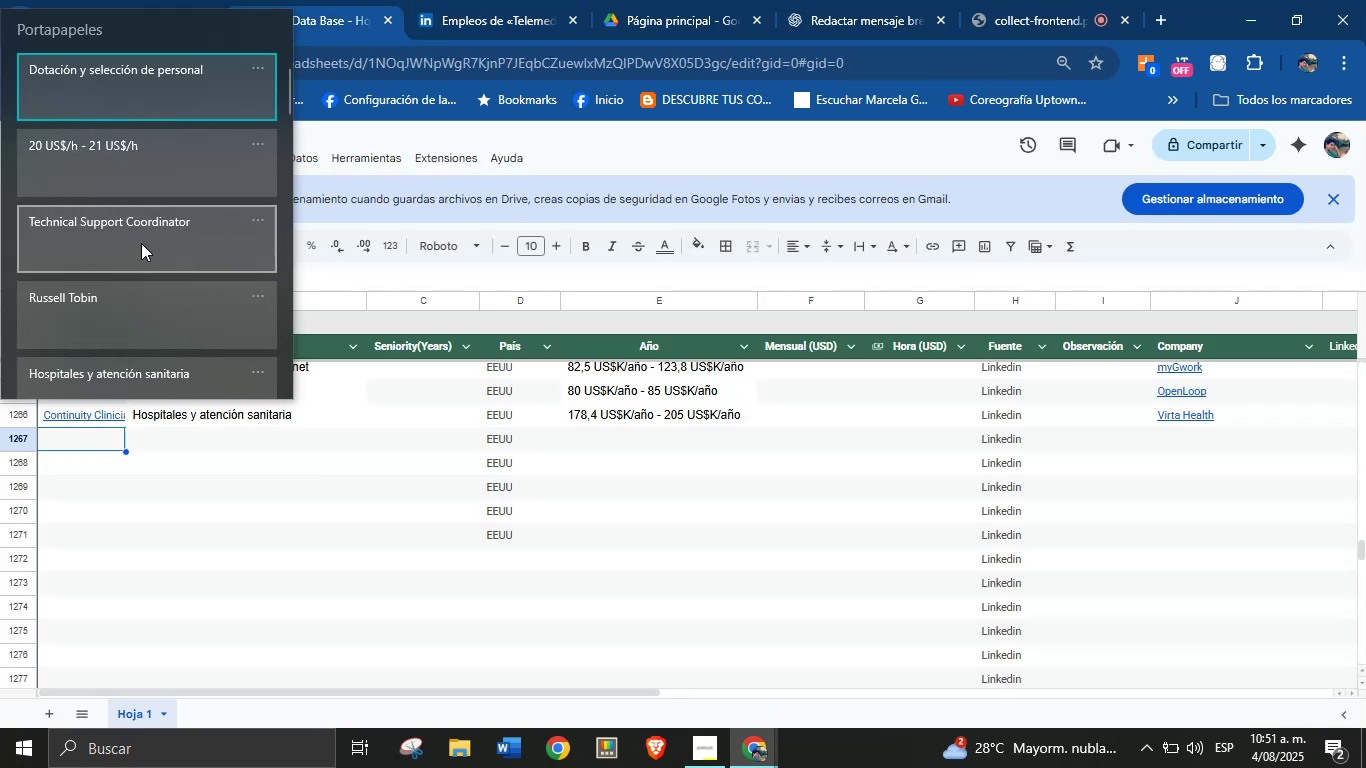 
key(Control+ControlLeft)
 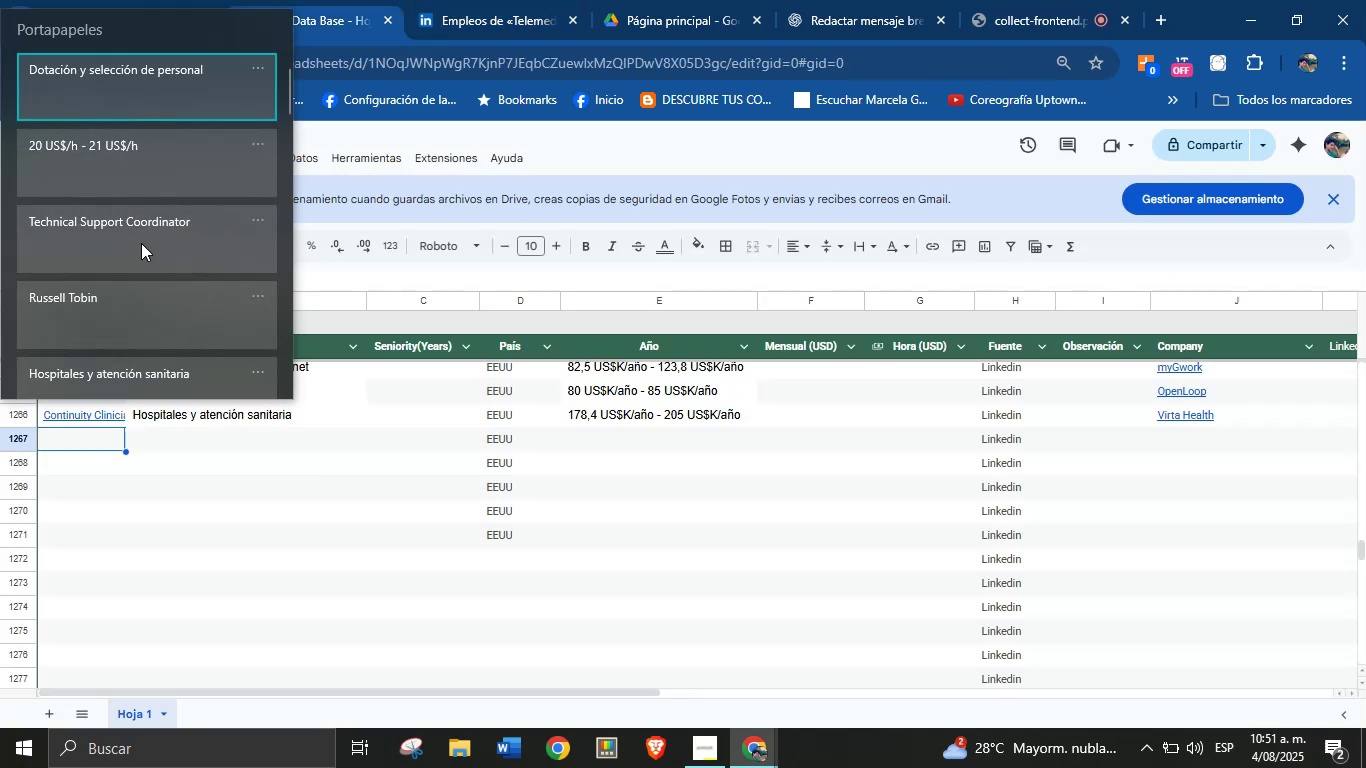 
key(Control+V)
 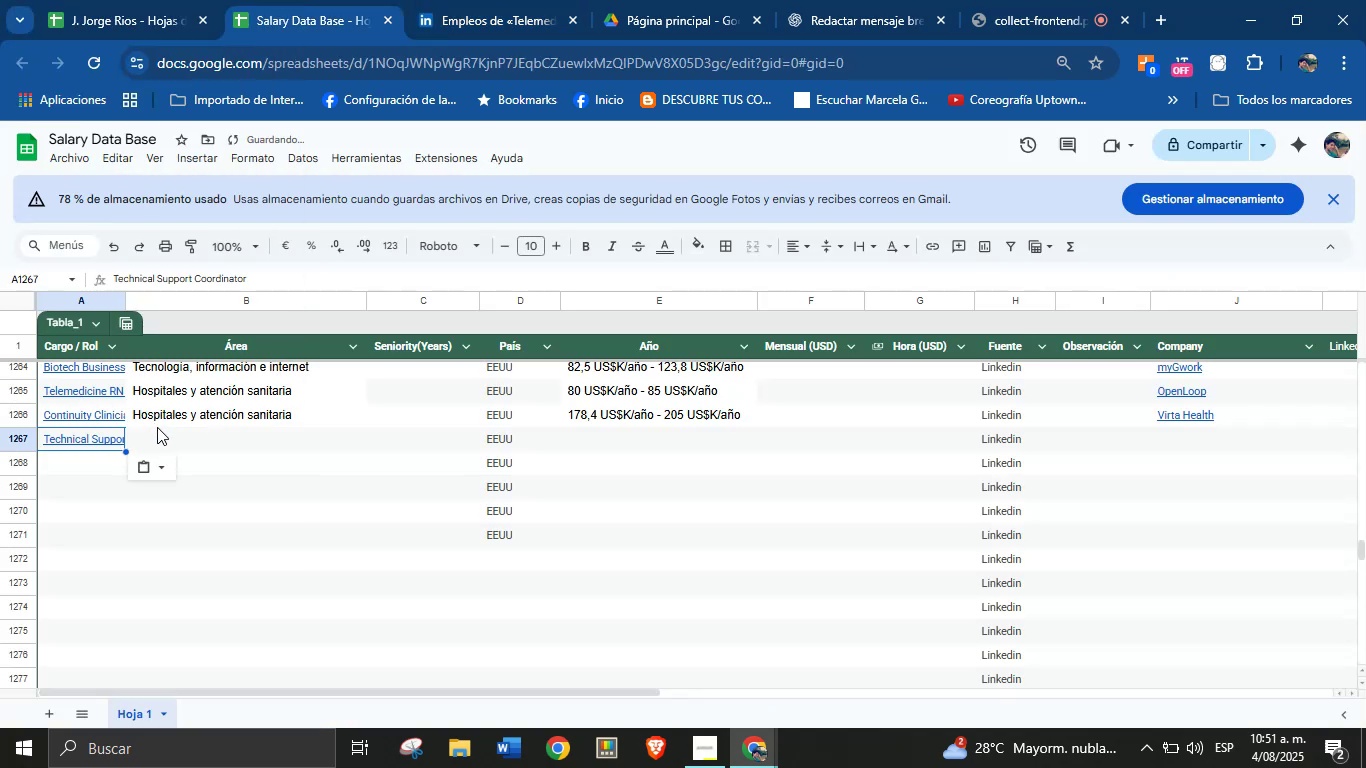 
left_click([168, 436])
 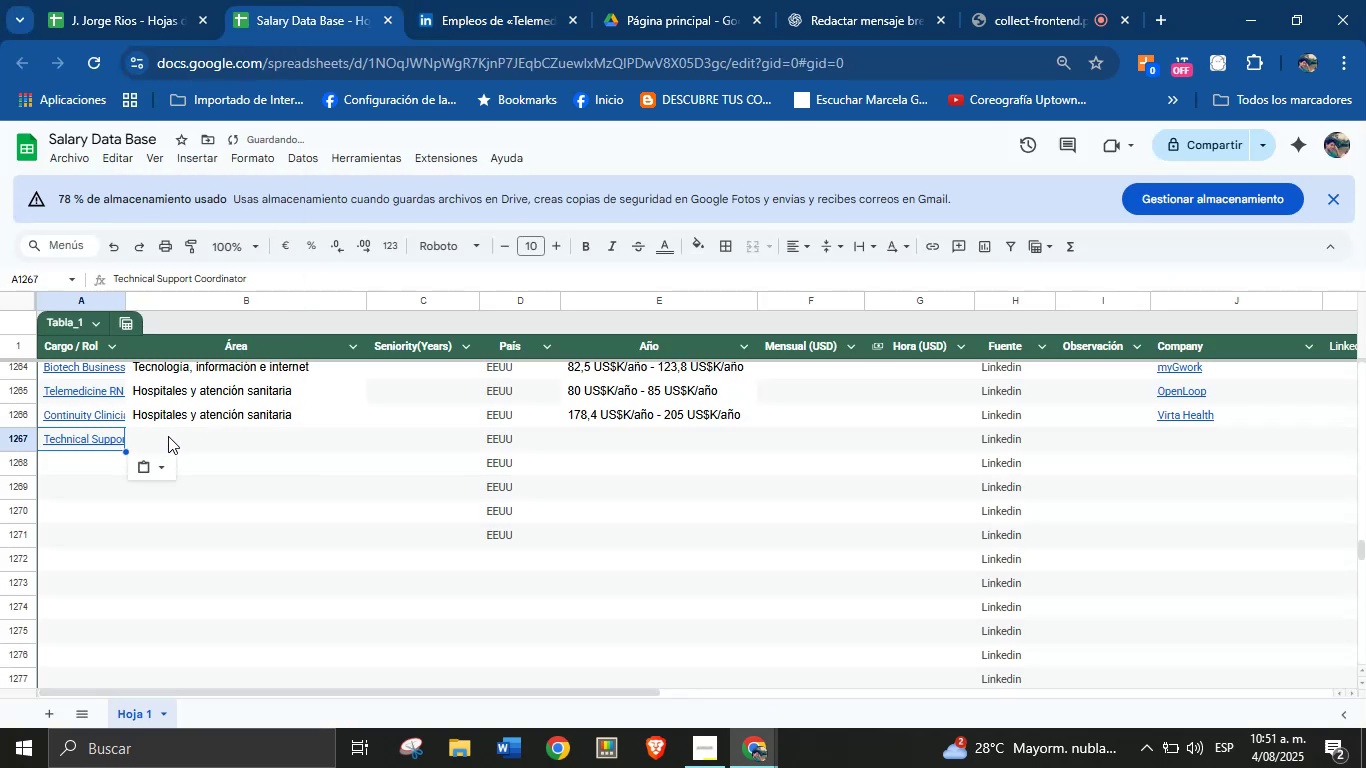 
key(Meta+MetaLeft)
 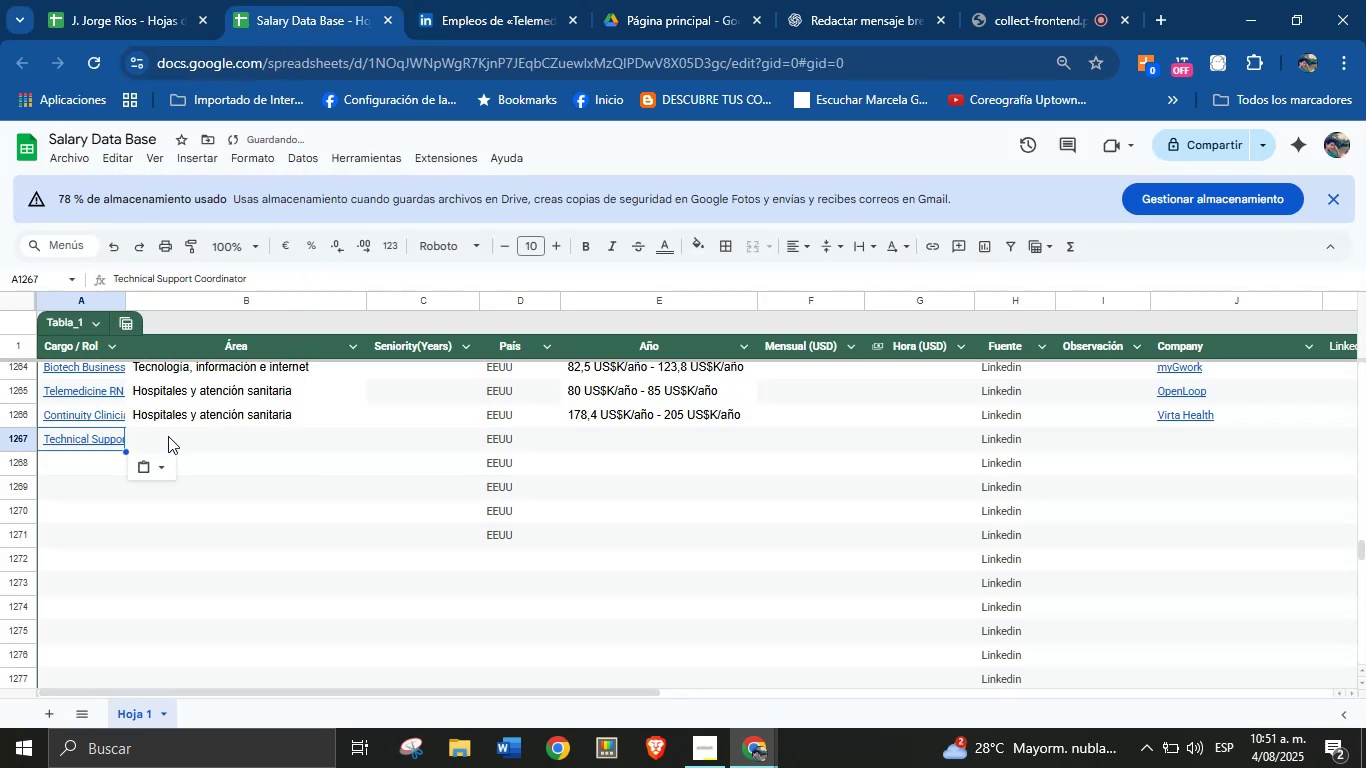 
key(Meta+MetaLeft)
 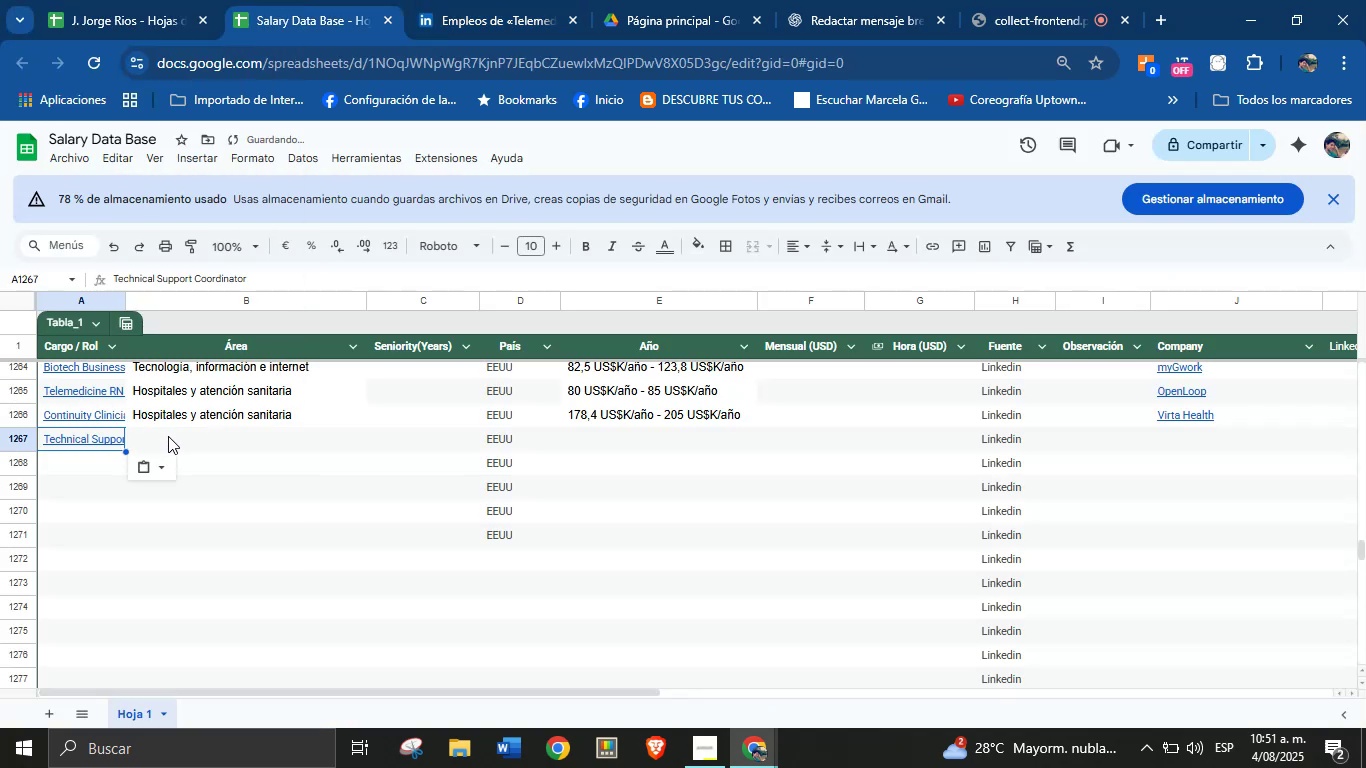 
key(Meta+V)
 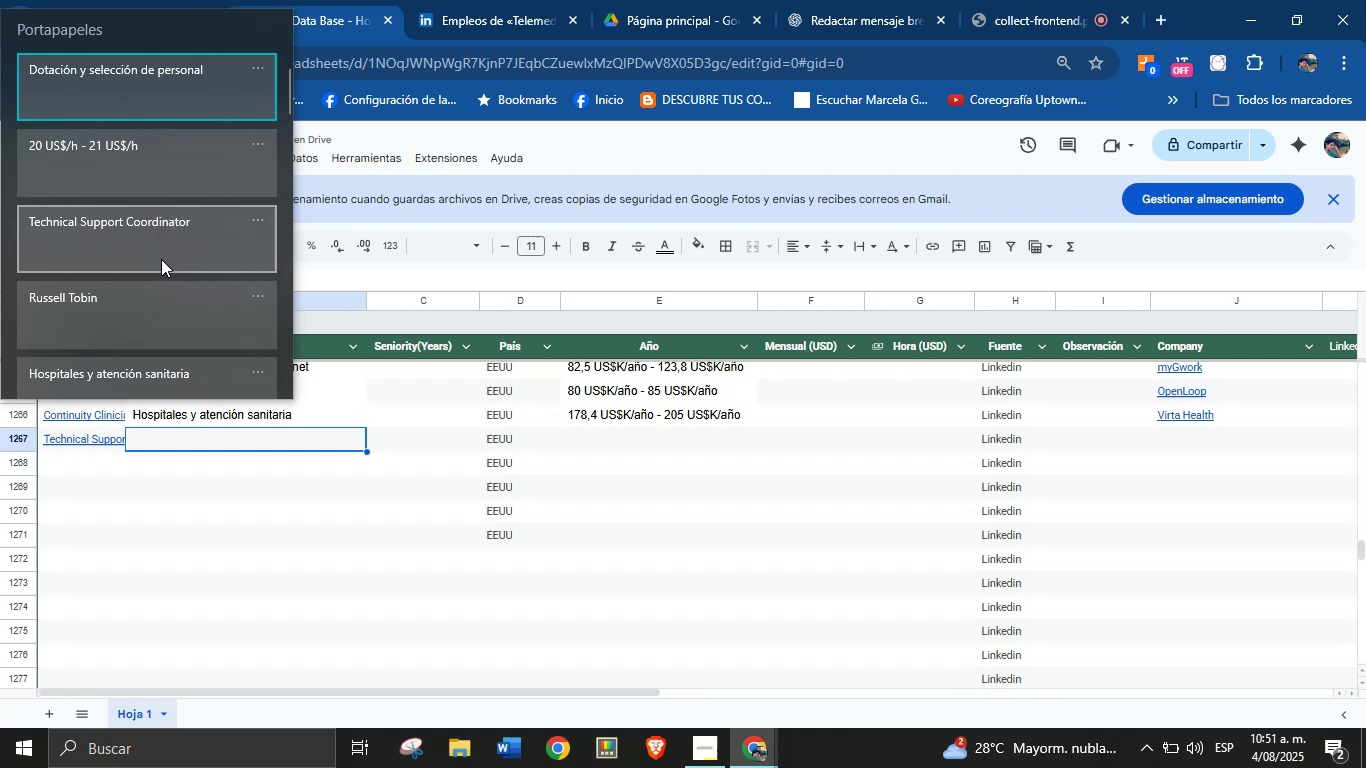 
key(Control+ControlLeft)
 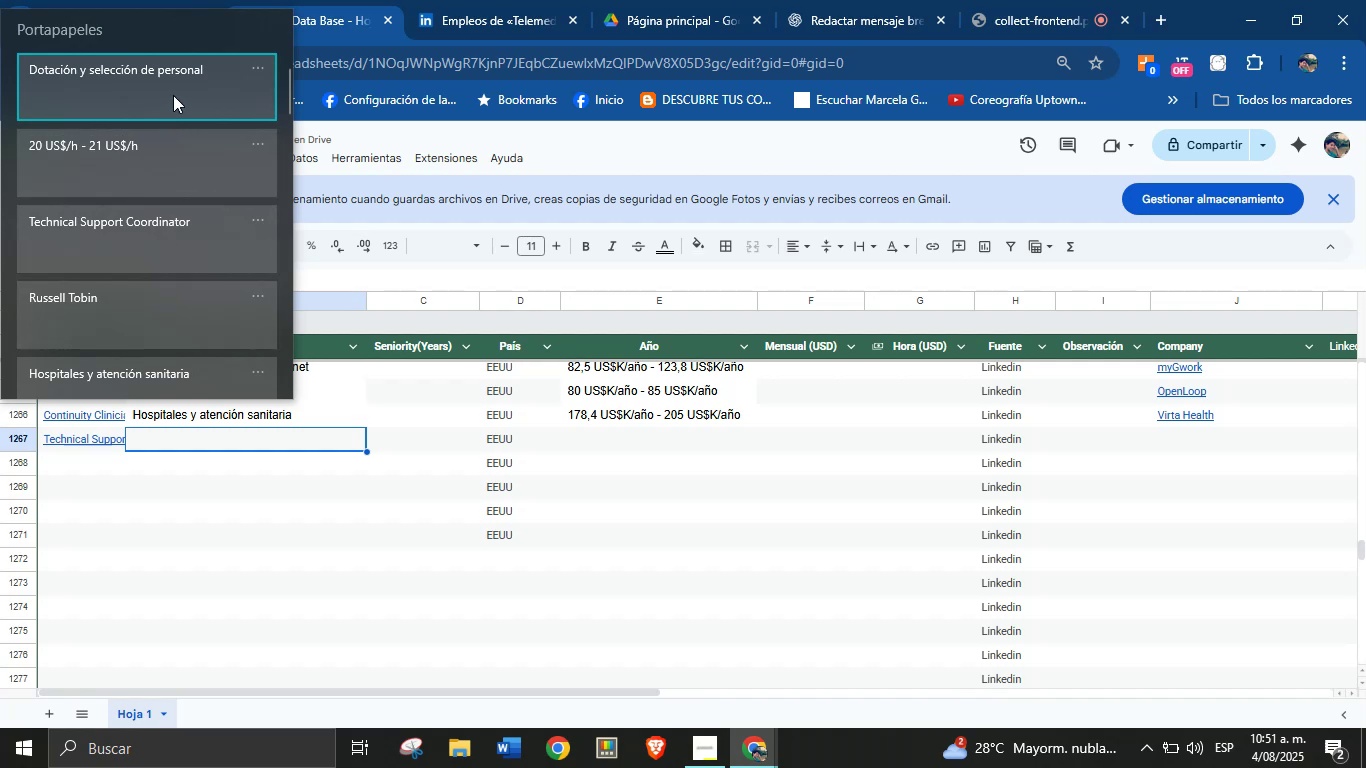 
key(Control+V)
 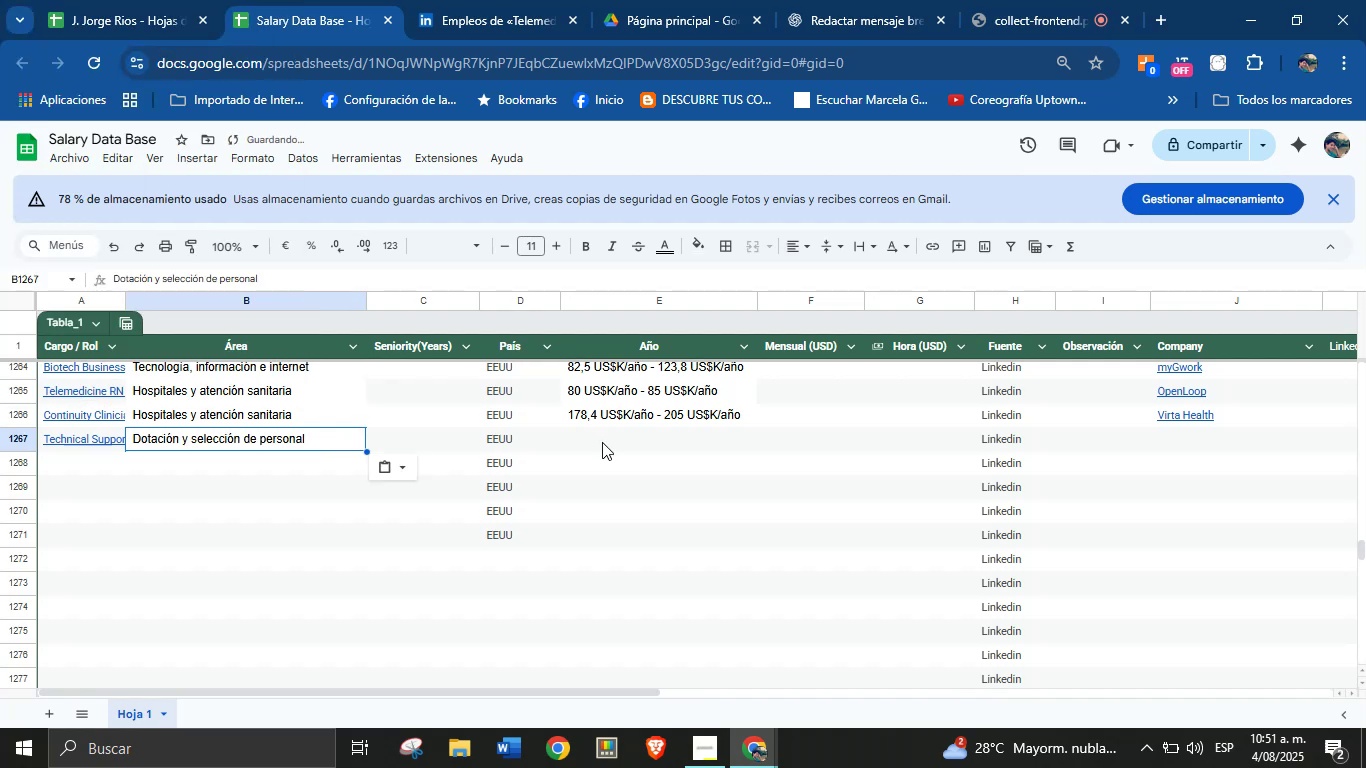 
left_click([621, 438])
 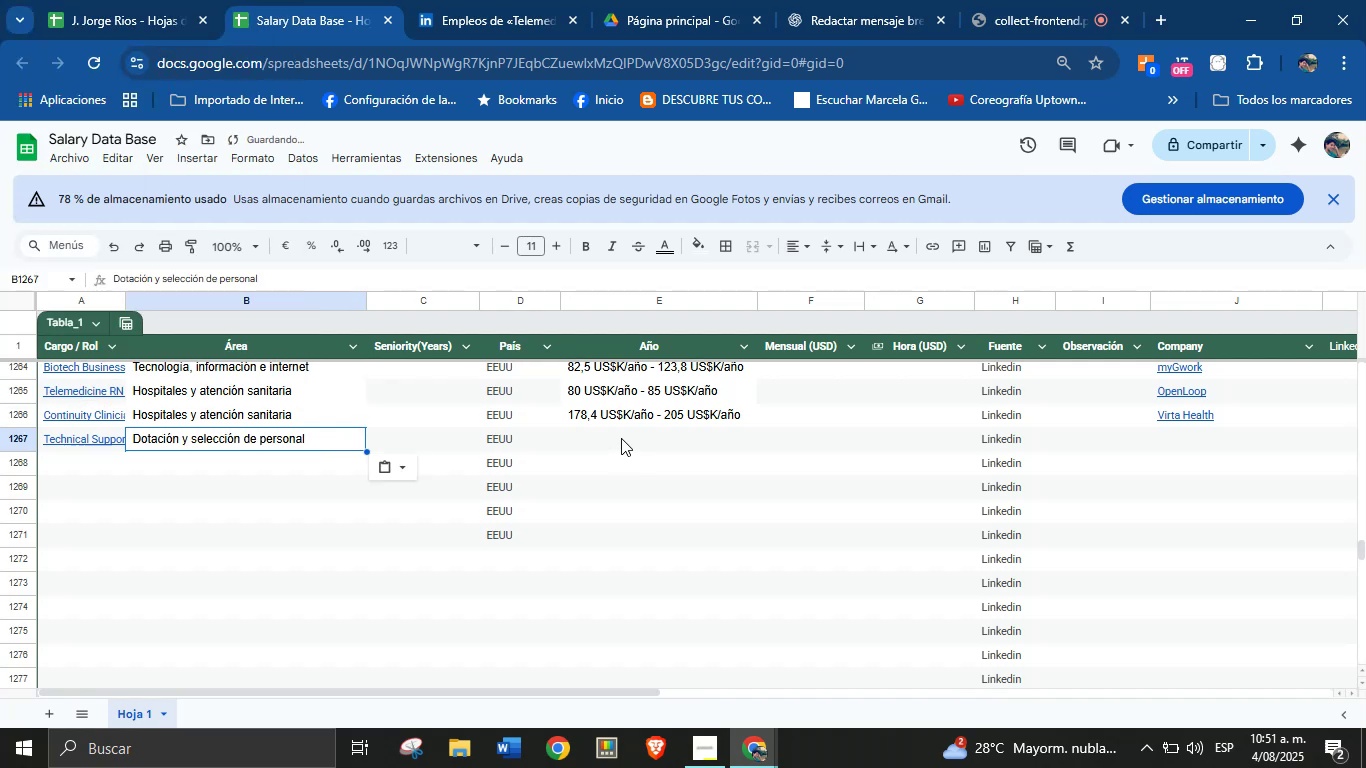 
key(Meta+MetaLeft)
 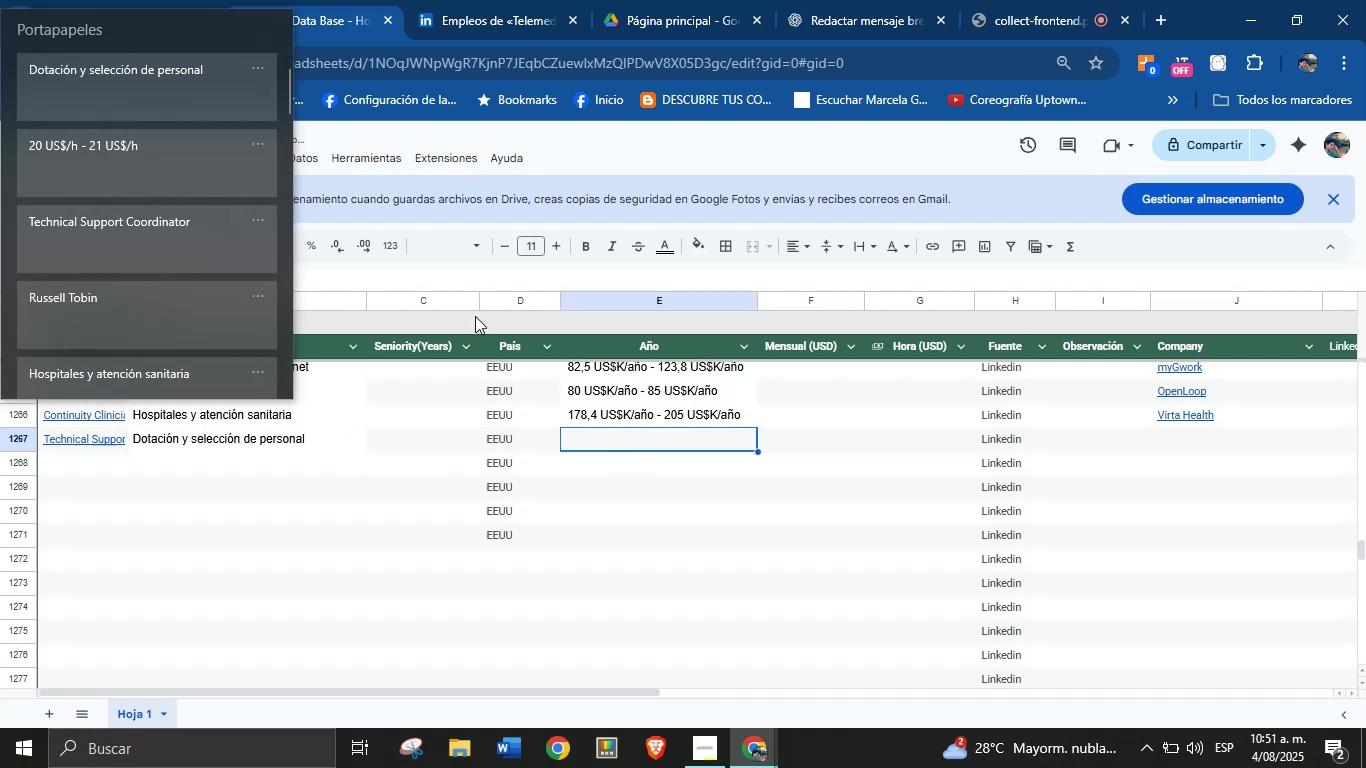 
key(Meta+MetaLeft)
 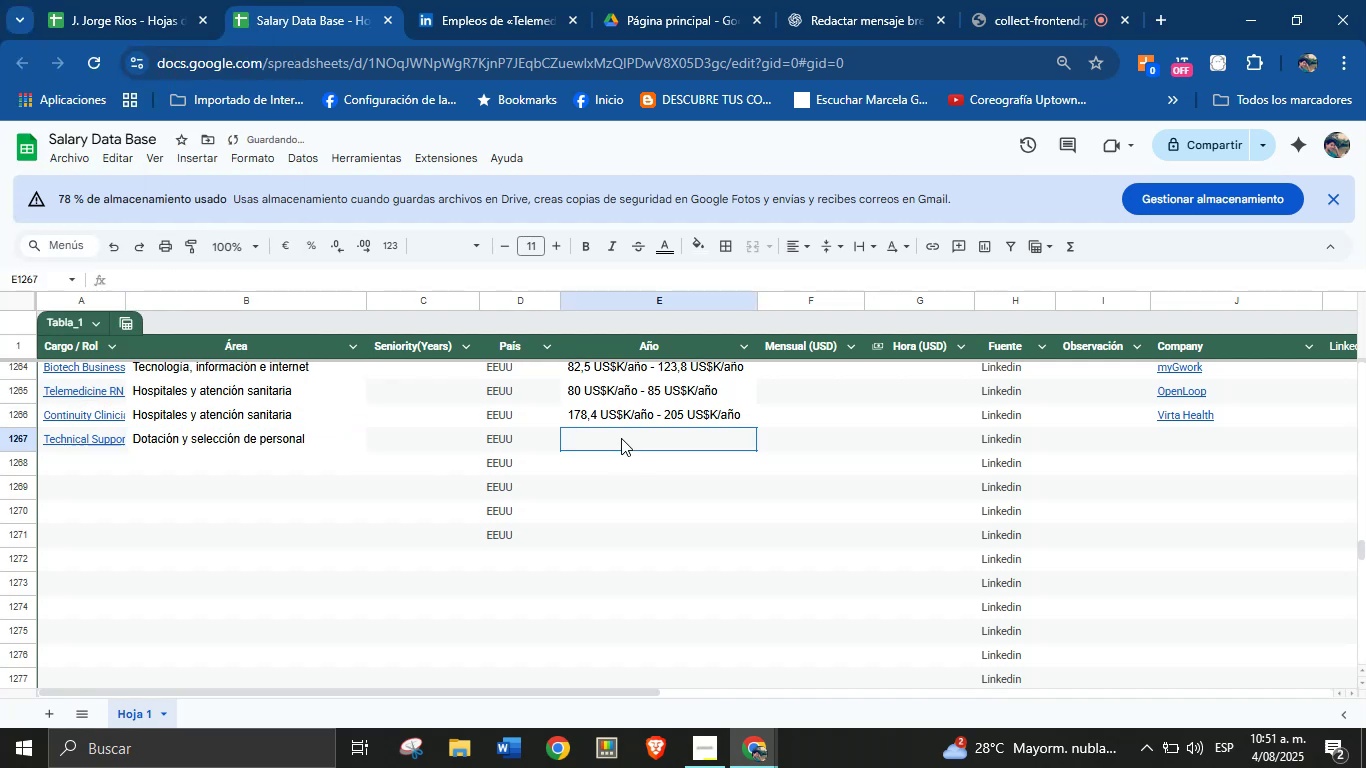 
key(Meta+V)
 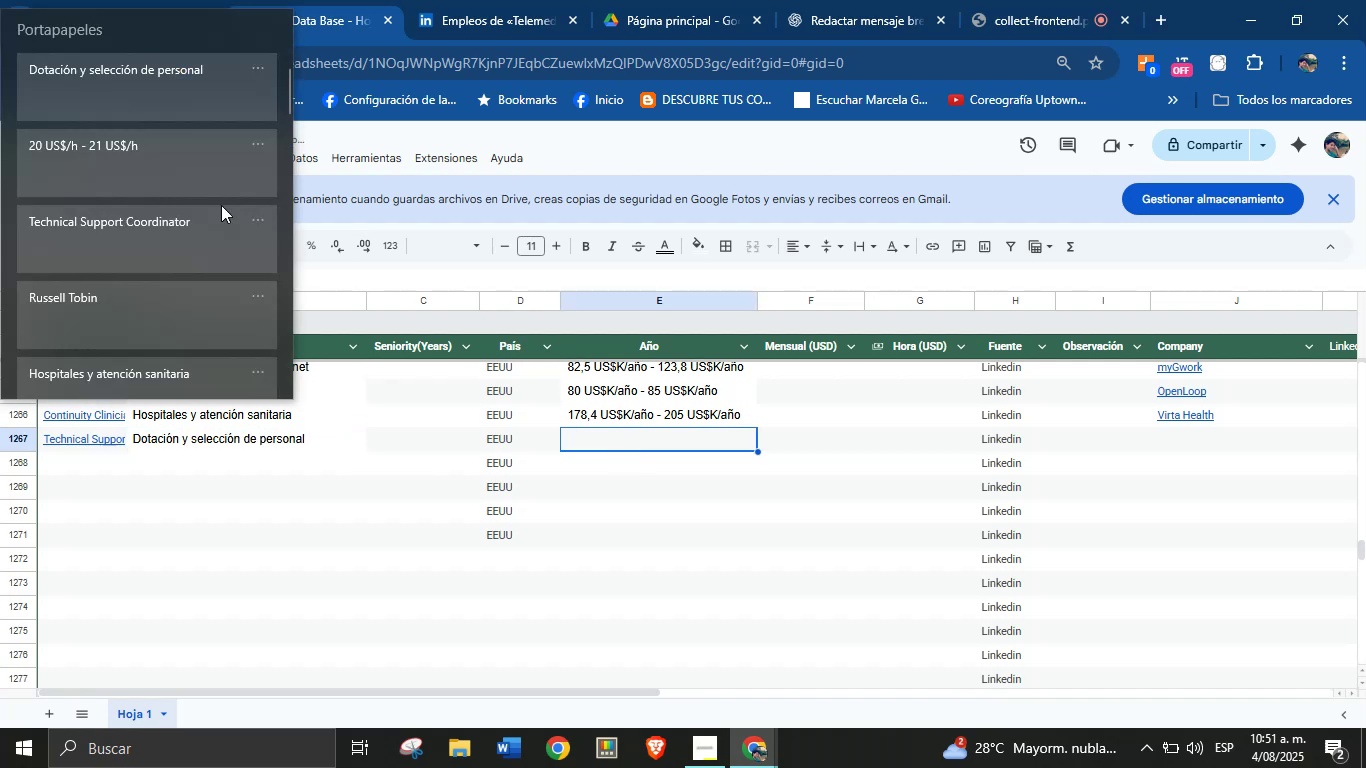 
left_click([175, 169])
 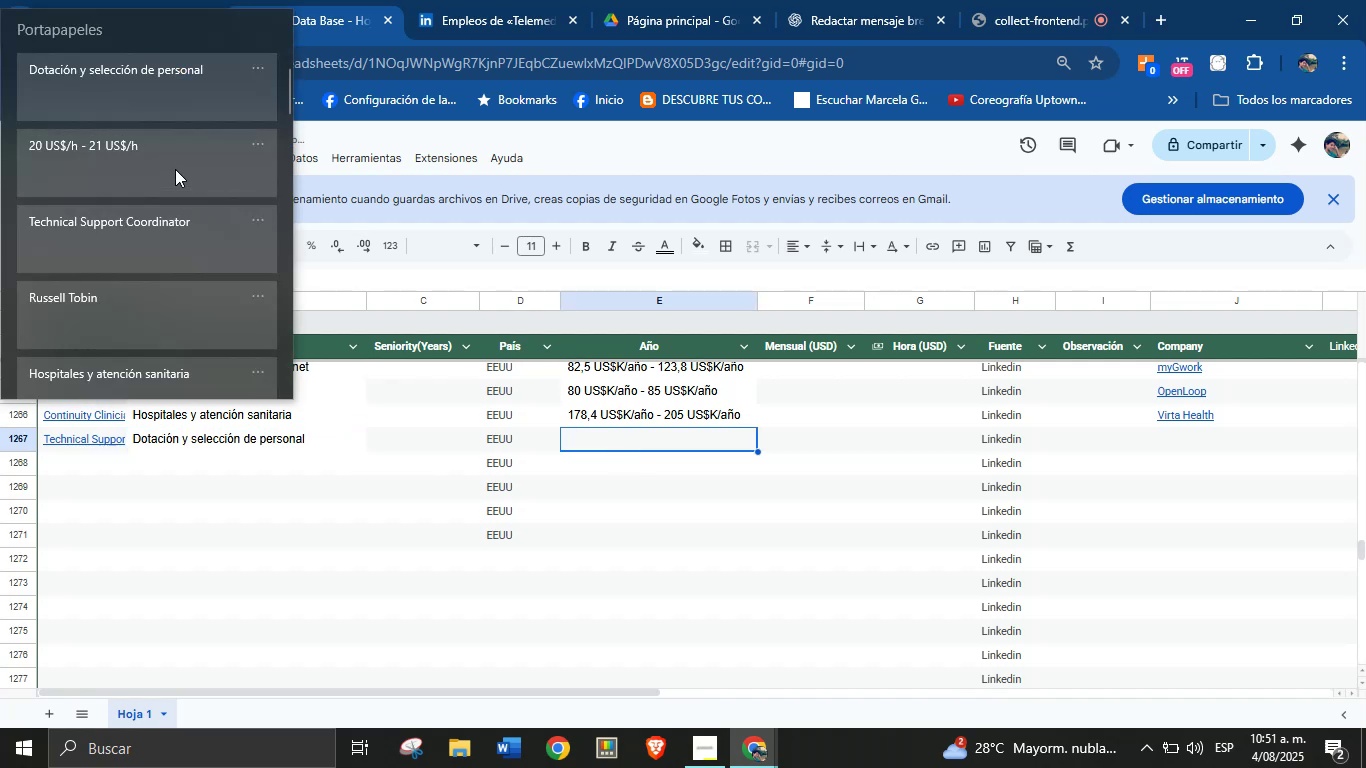 
key(Control+ControlLeft)
 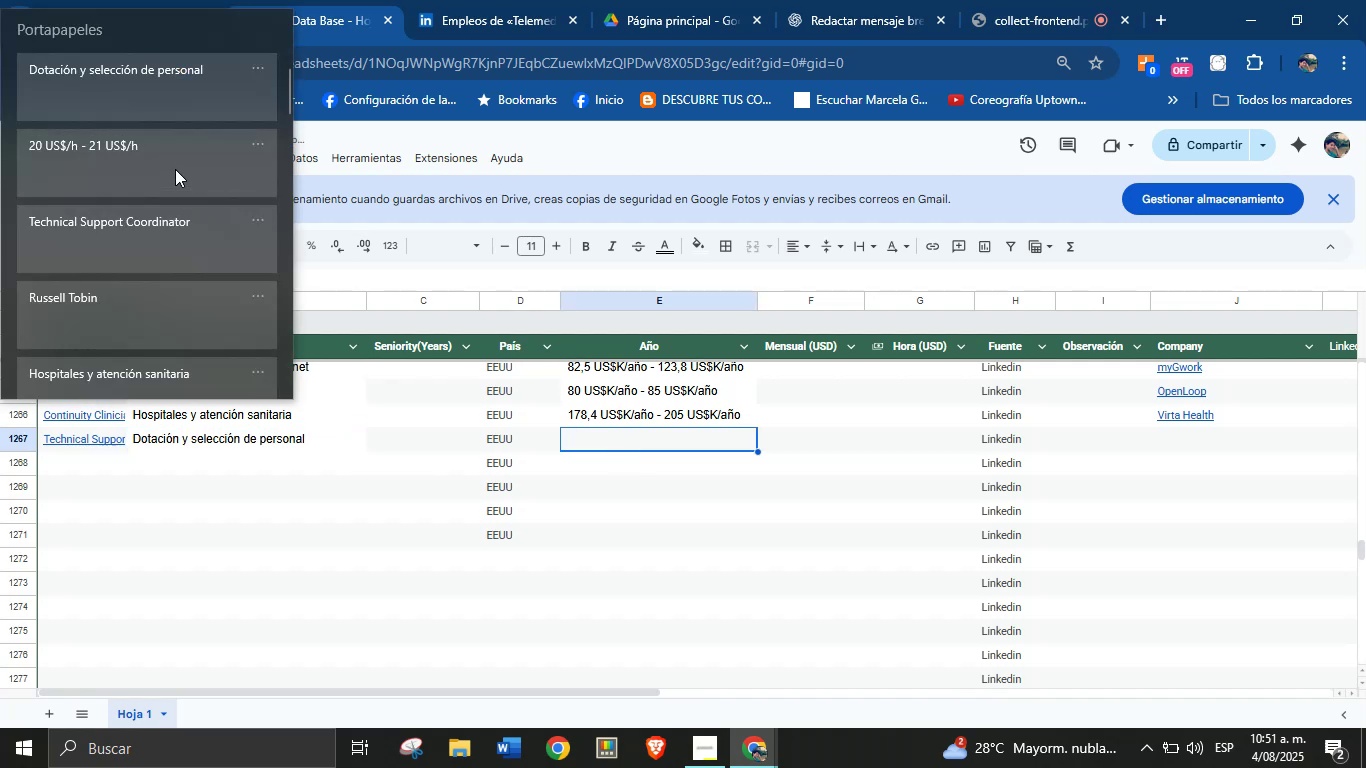 
key(Control+V)
 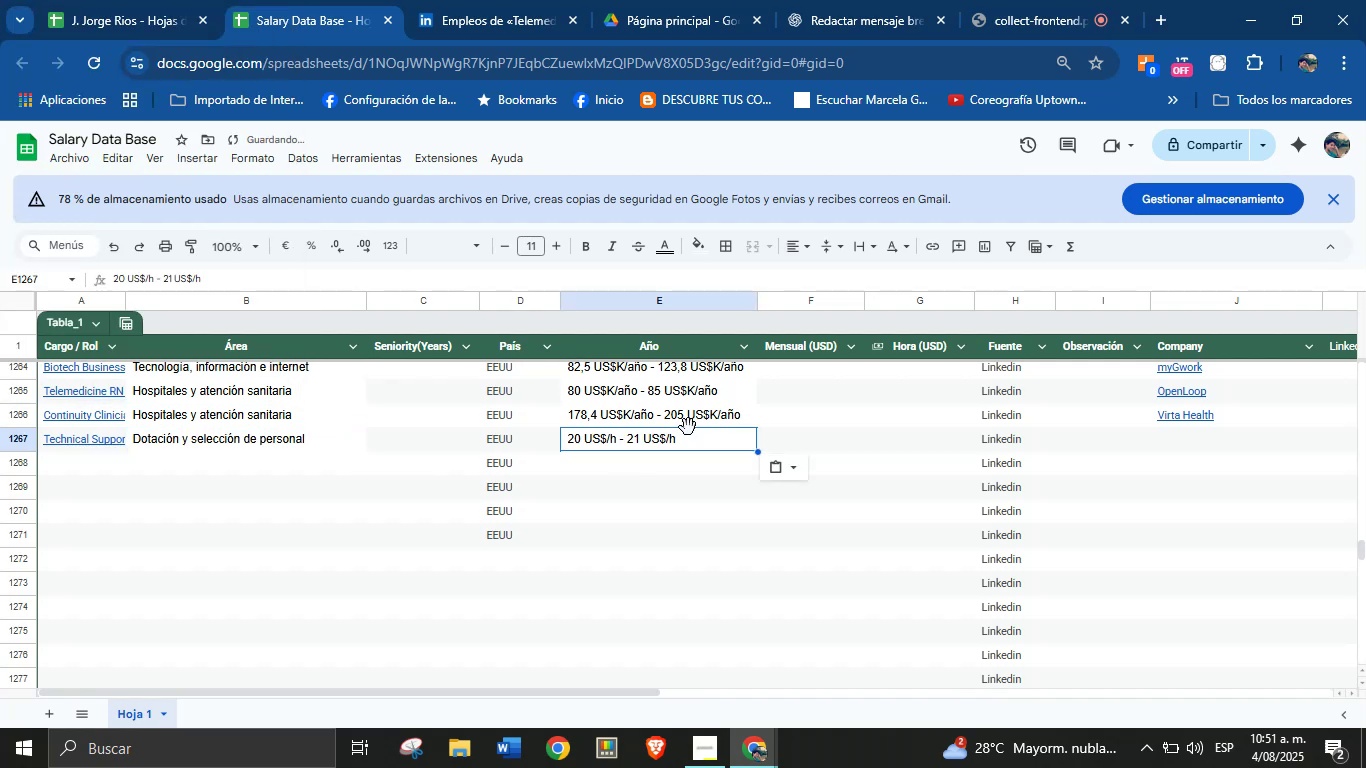 
left_click_drag(start_coordinate=[691, 429], to_coordinate=[874, 444])
 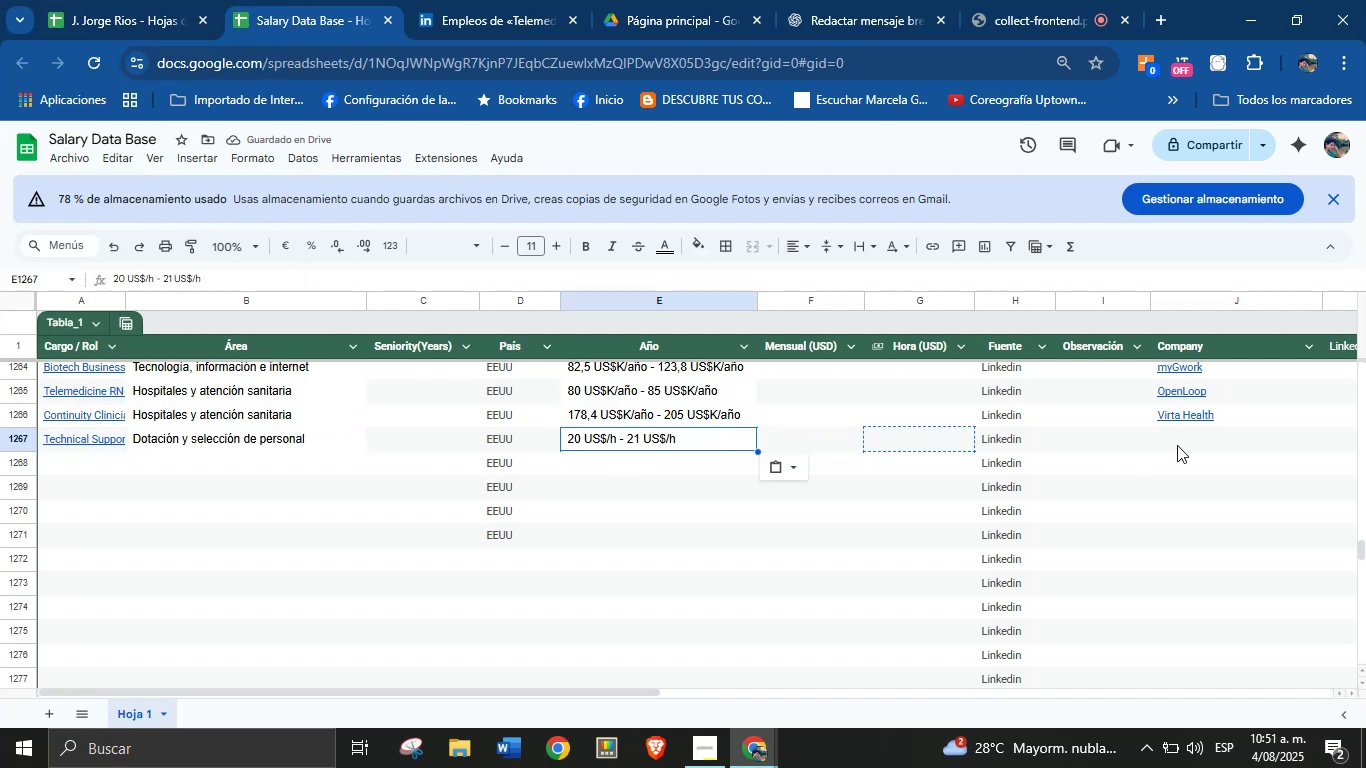 
left_click([1183, 445])
 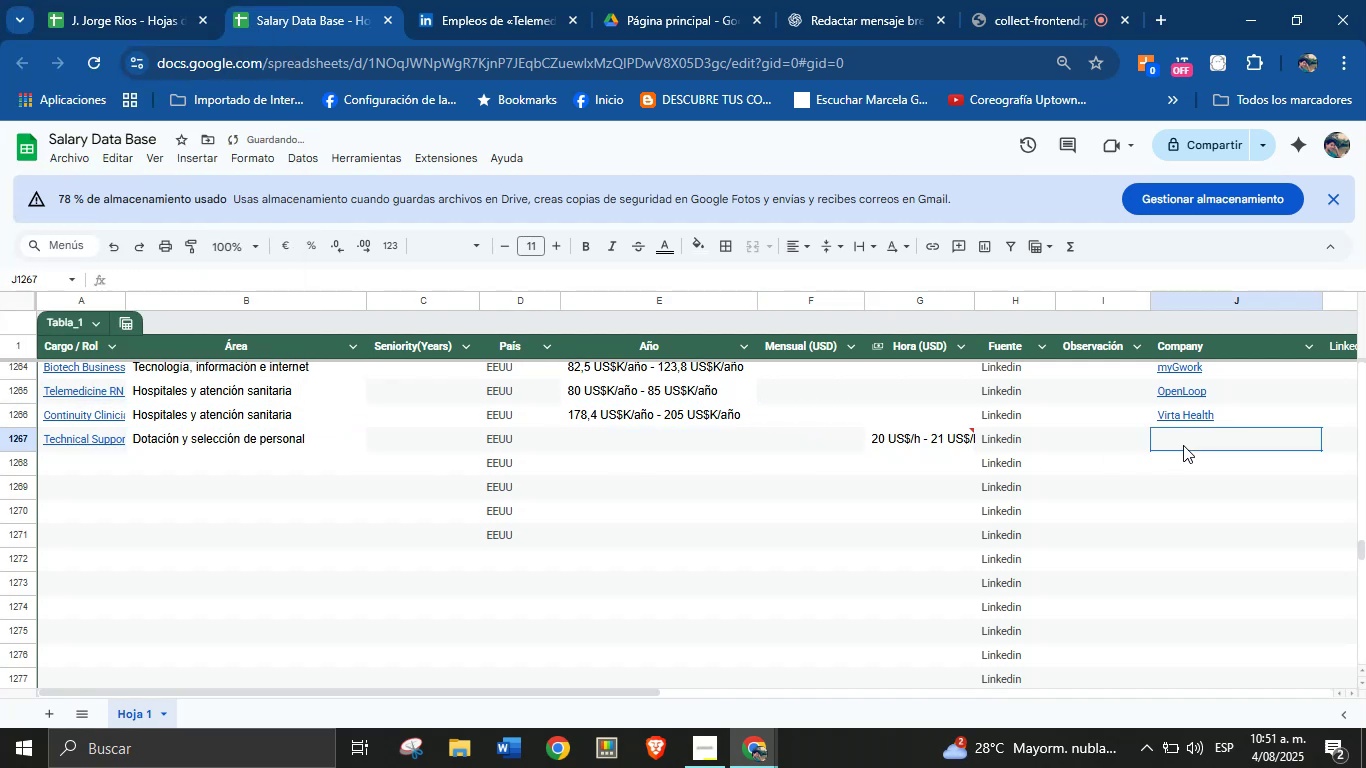 
key(Meta+MetaLeft)
 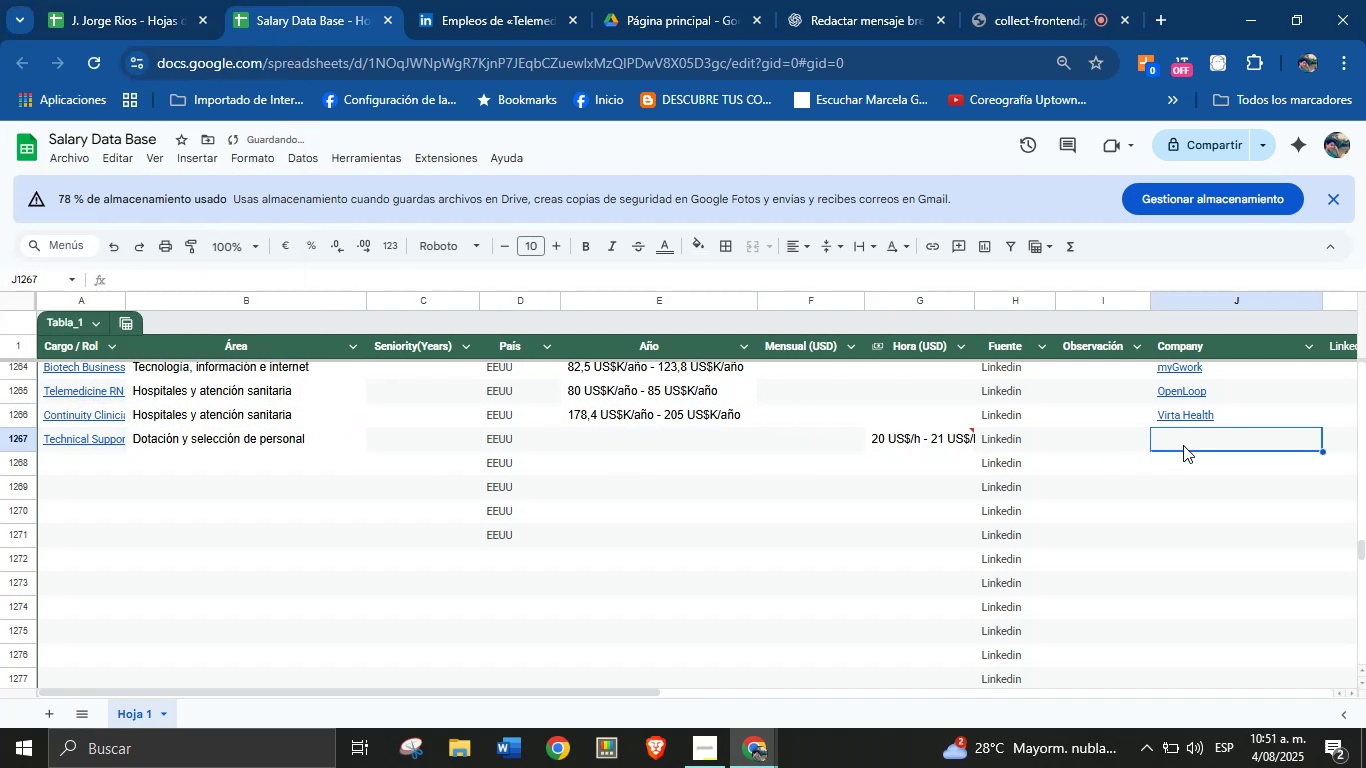 
key(Meta+MetaLeft)
 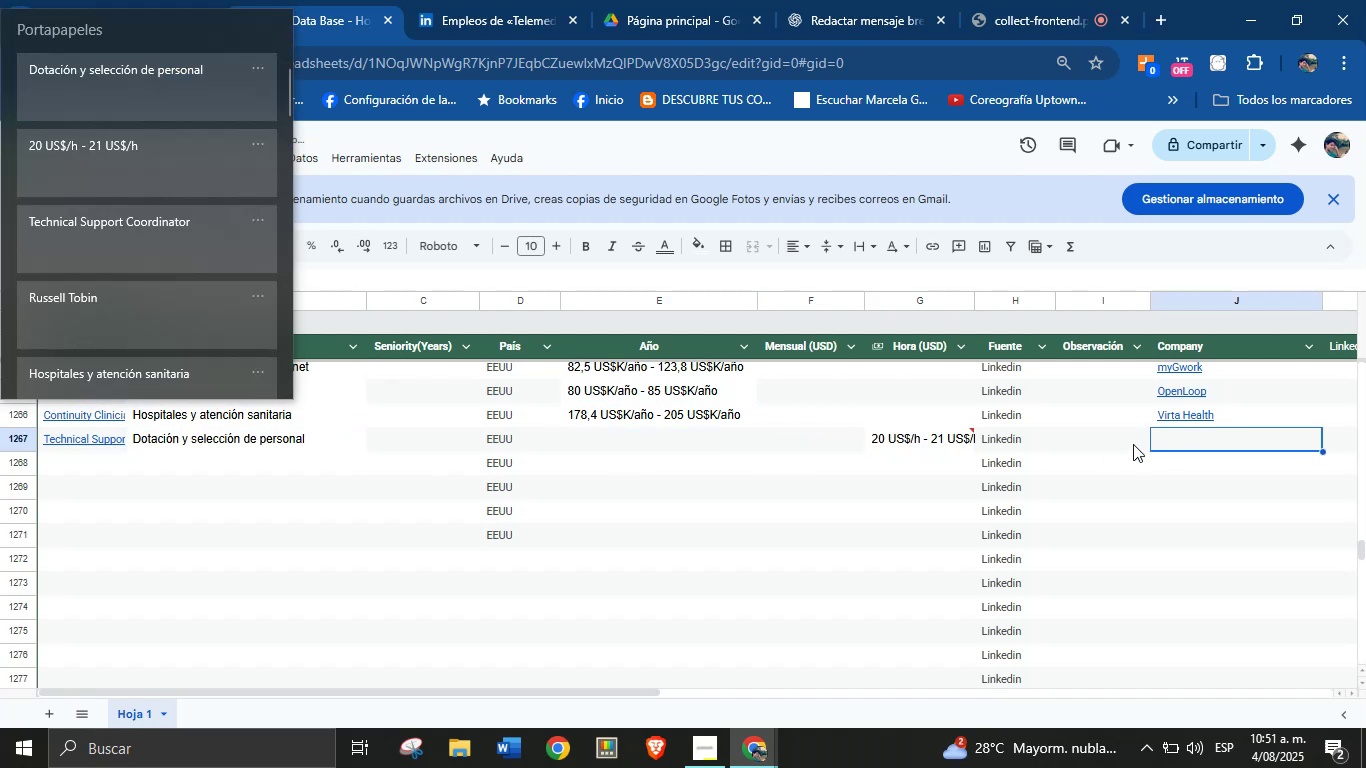 
key(Meta+V)
 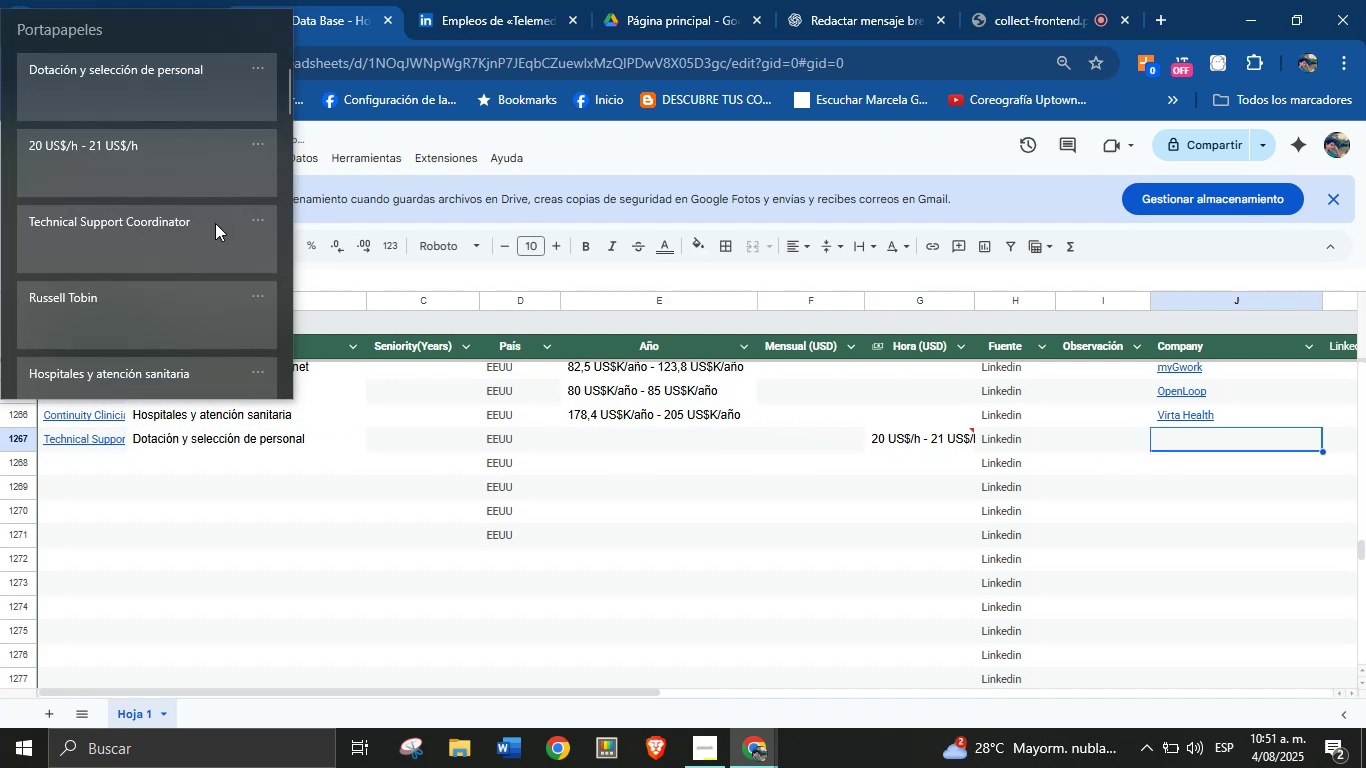 
left_click([106, 313])
 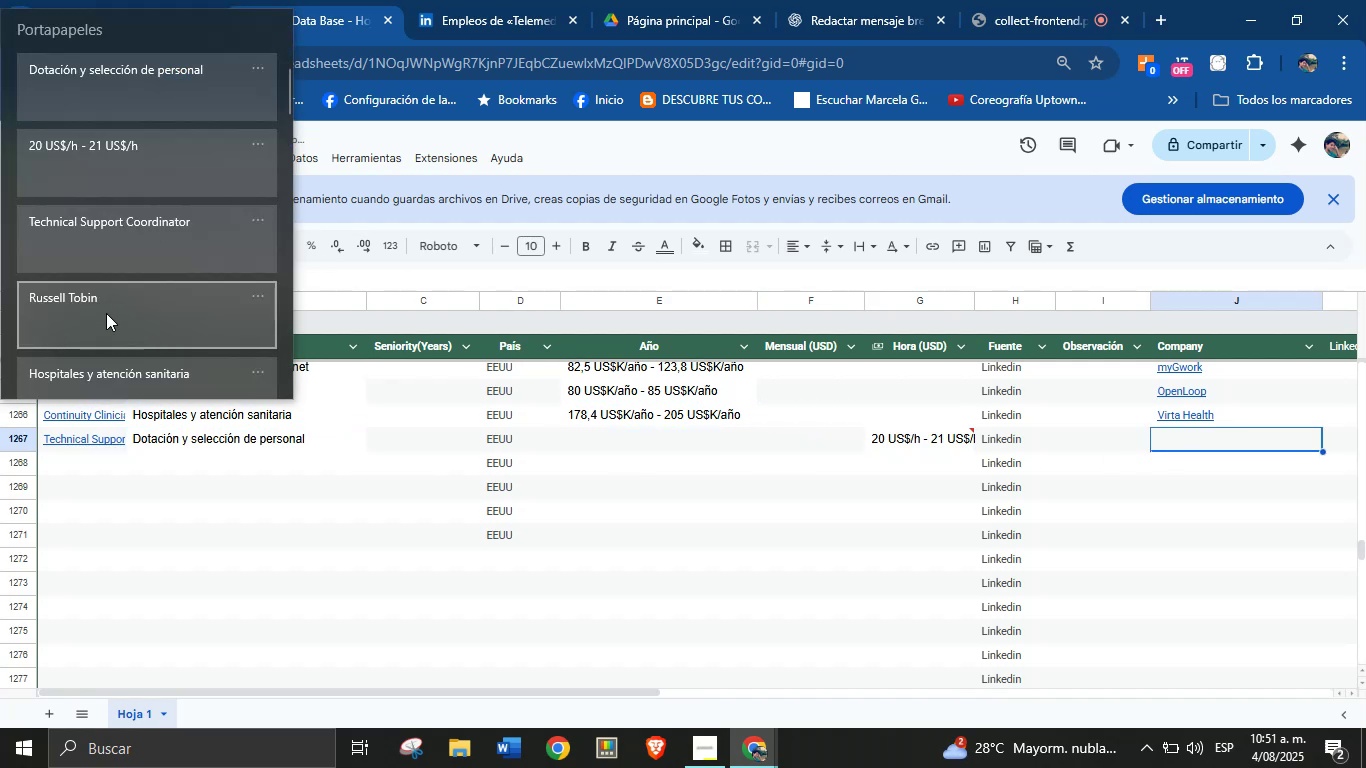 
key(Control+ControlLeft)
 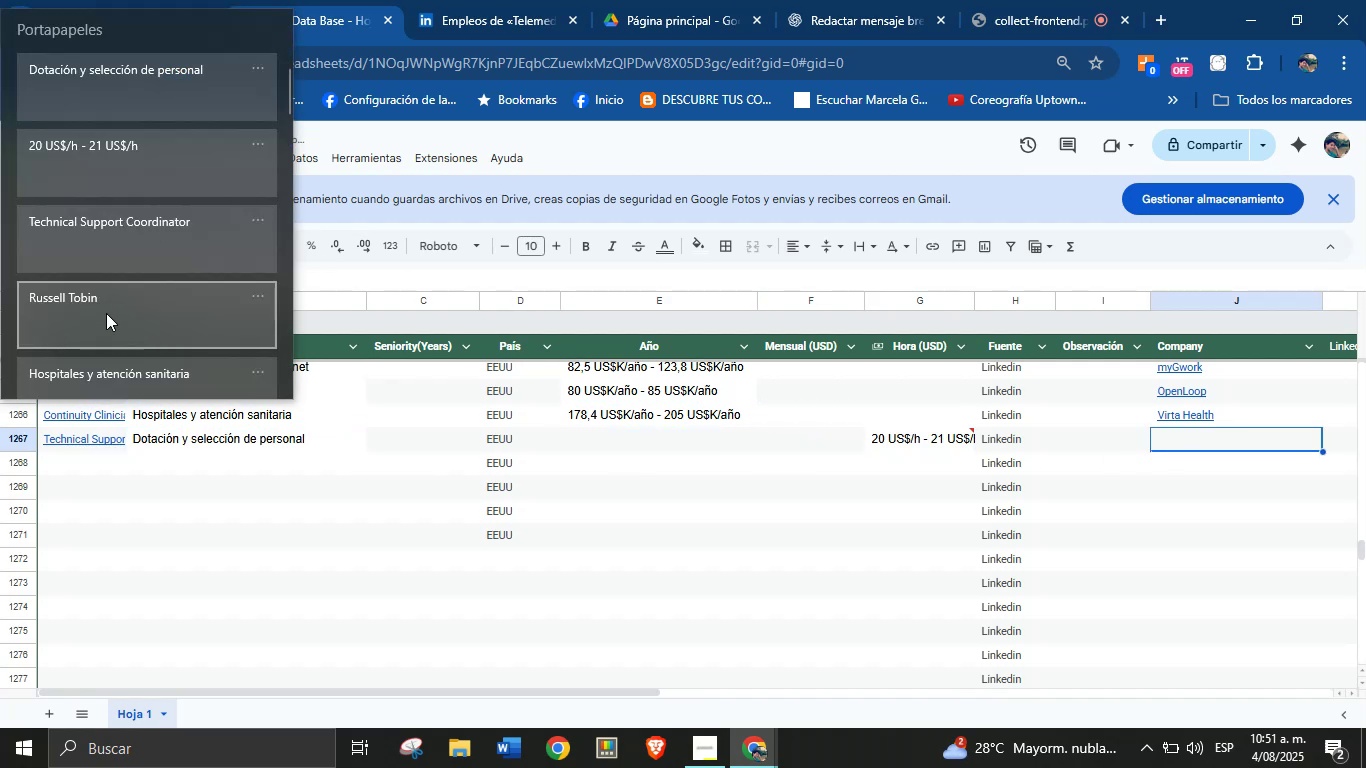 
key(Control+V)
 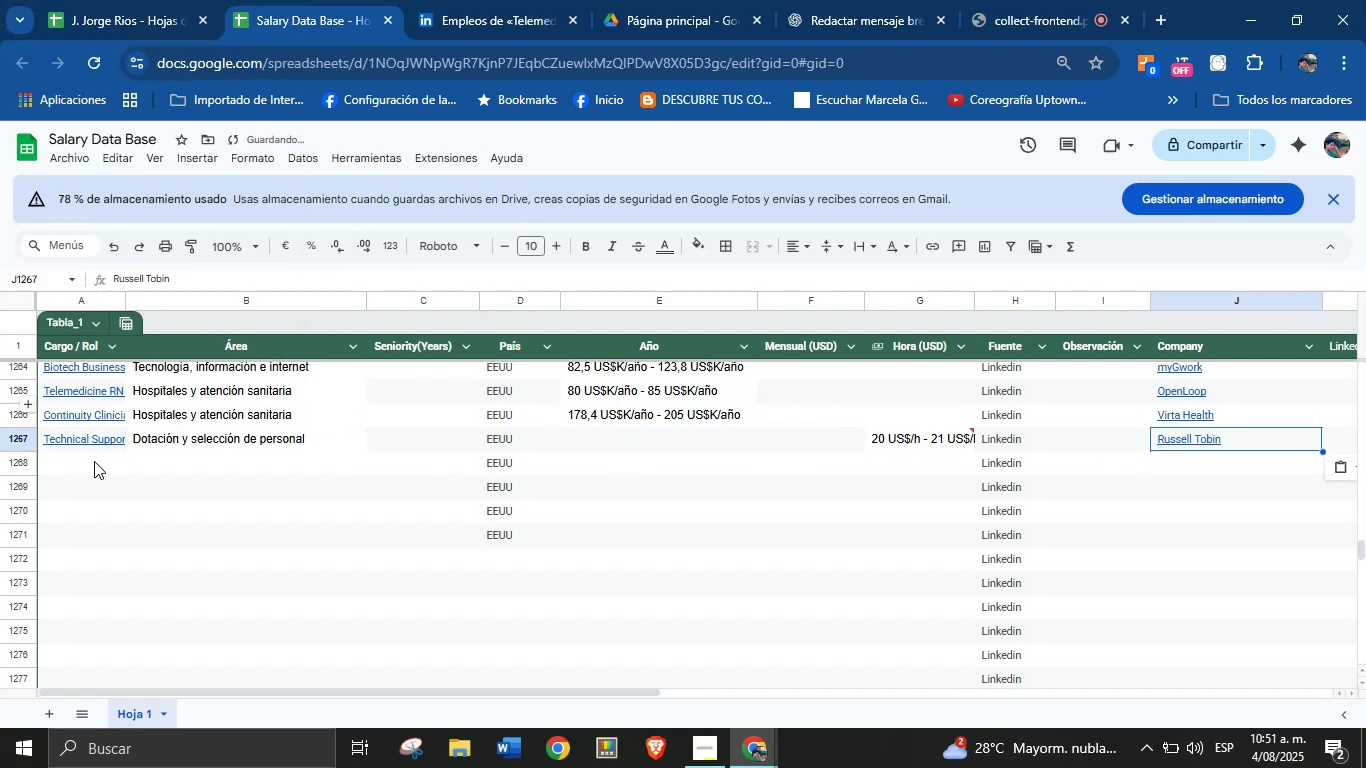 
left_click([78, 463])
 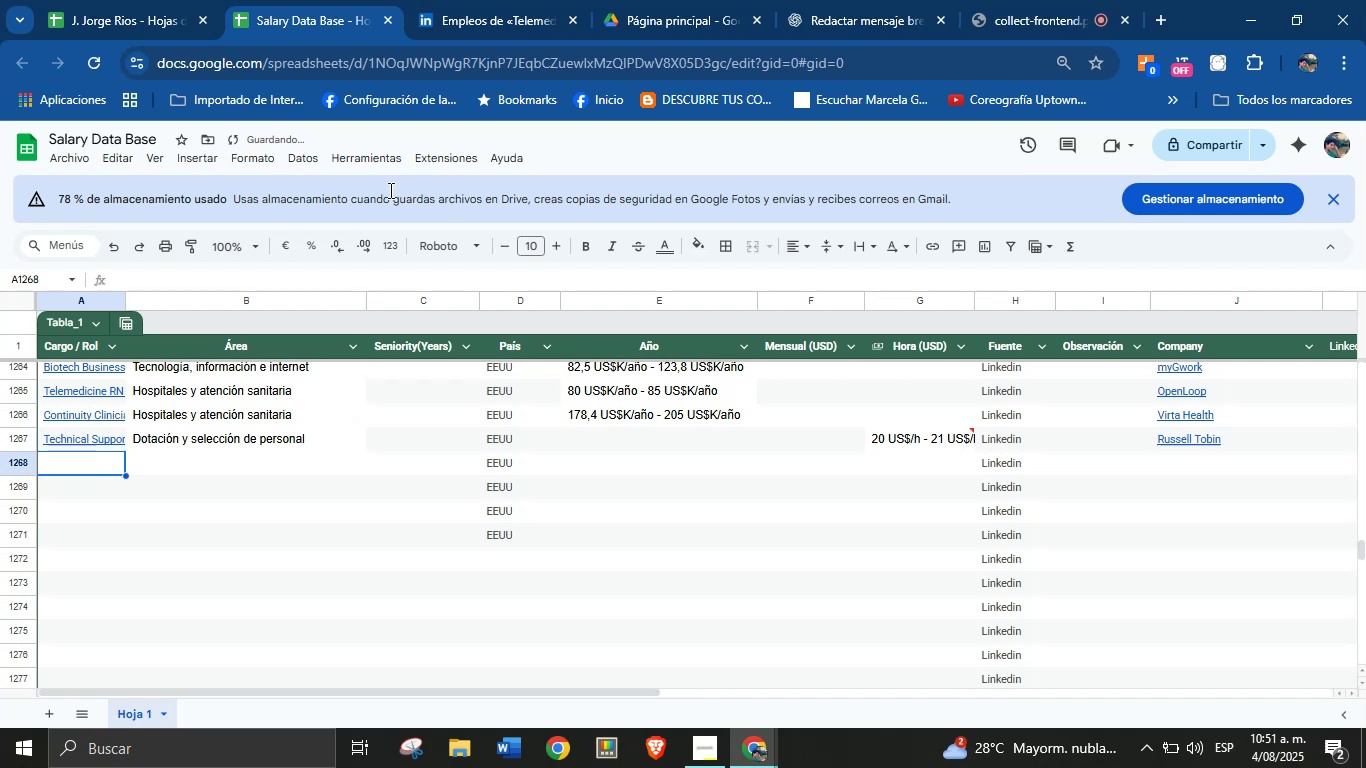 
left_click([516, 0])
 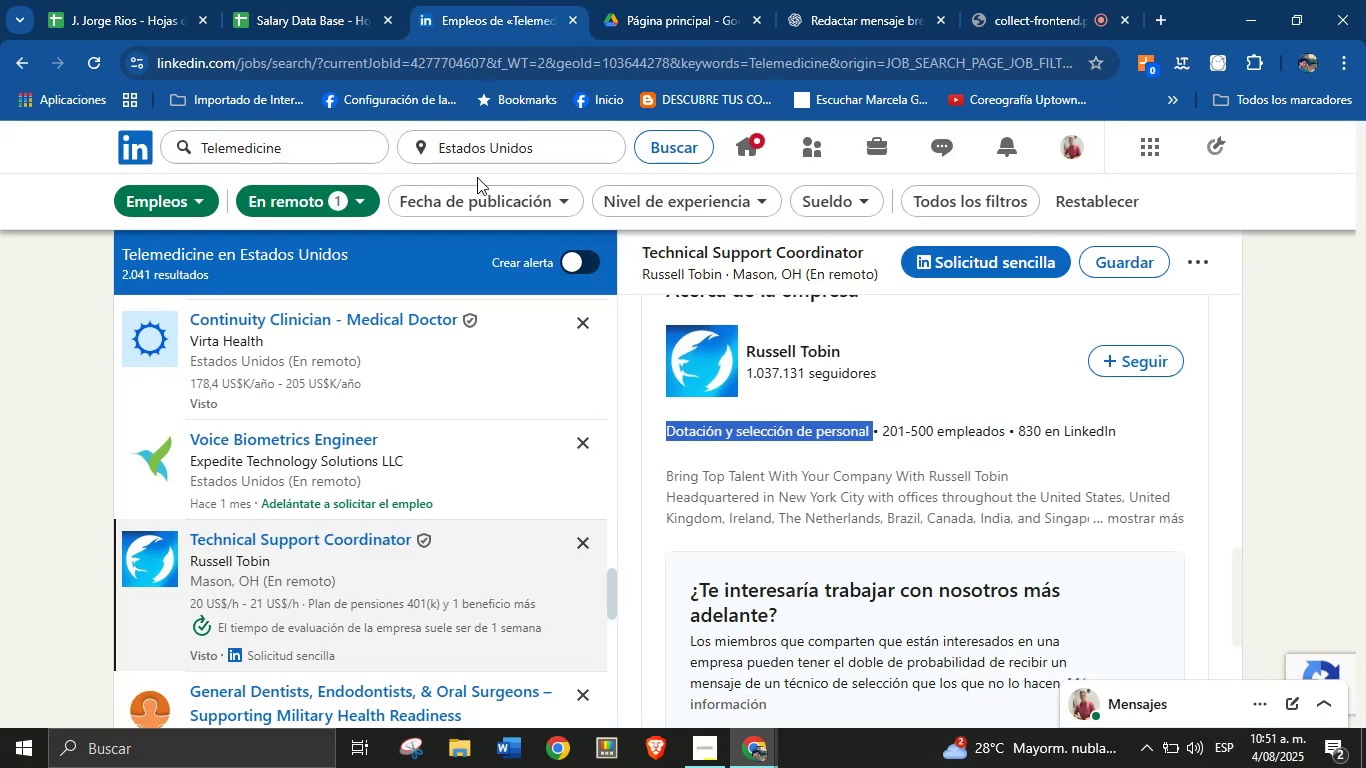 
scroll: coordinate [353, 423], scroll_direction: down, amount: 2.0
 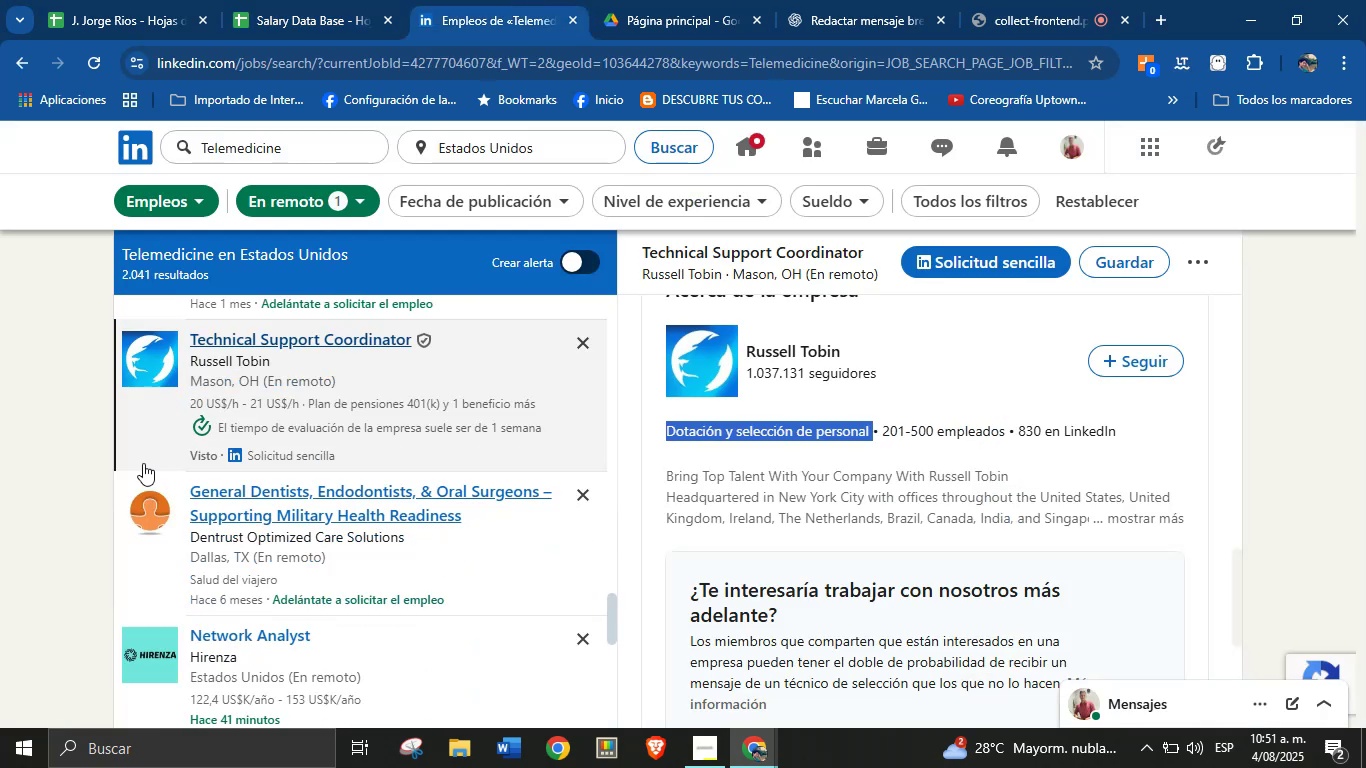 
left_click([85, 439])
 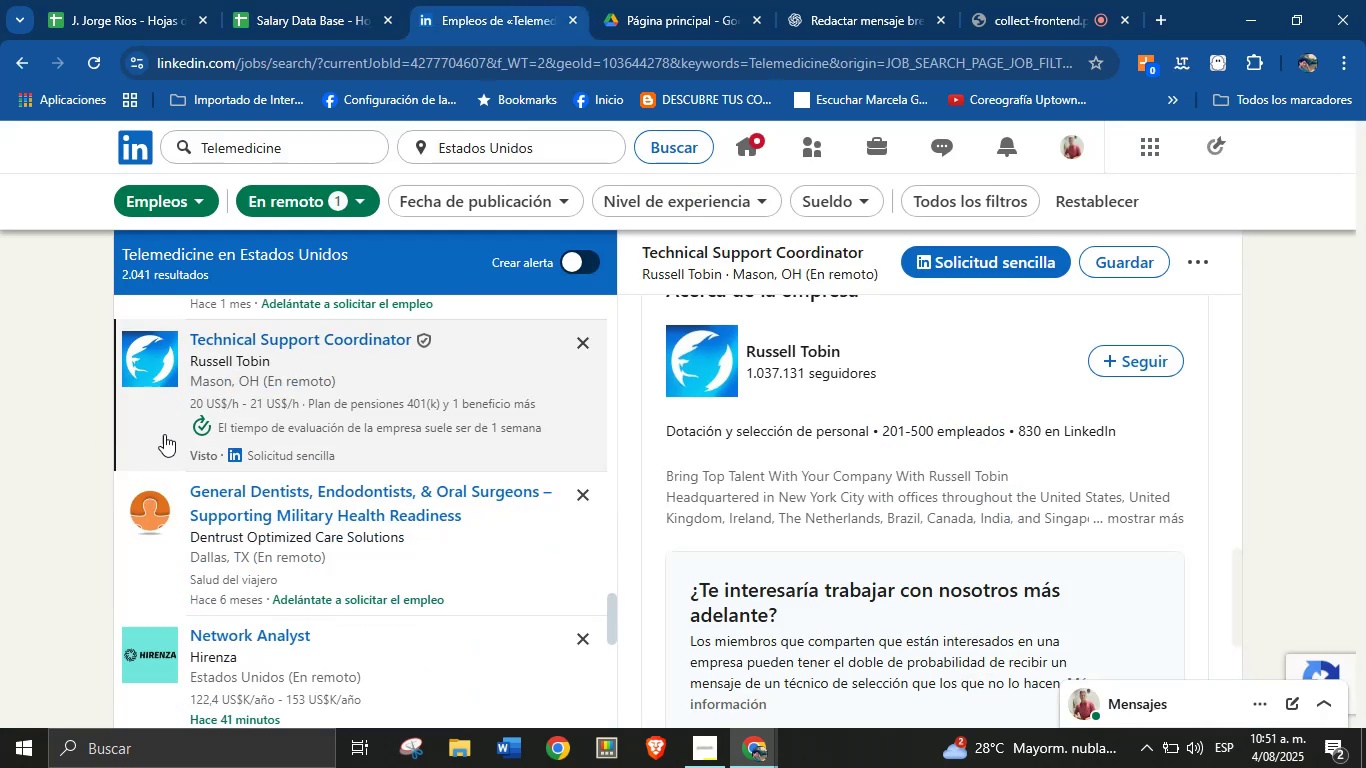 
scroll: coordinate [398, 429], scroll_direction: down, amount: 1.0
 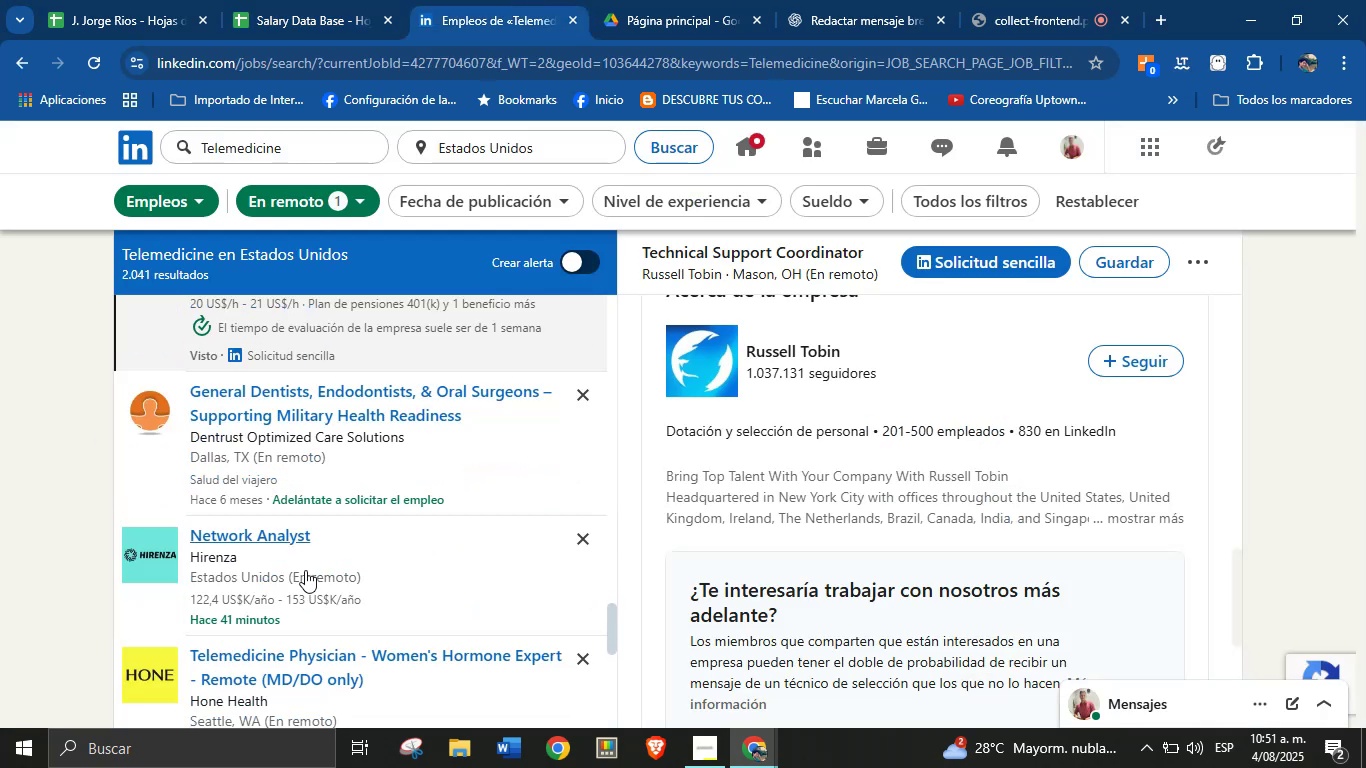 
left_click([298, 549])
 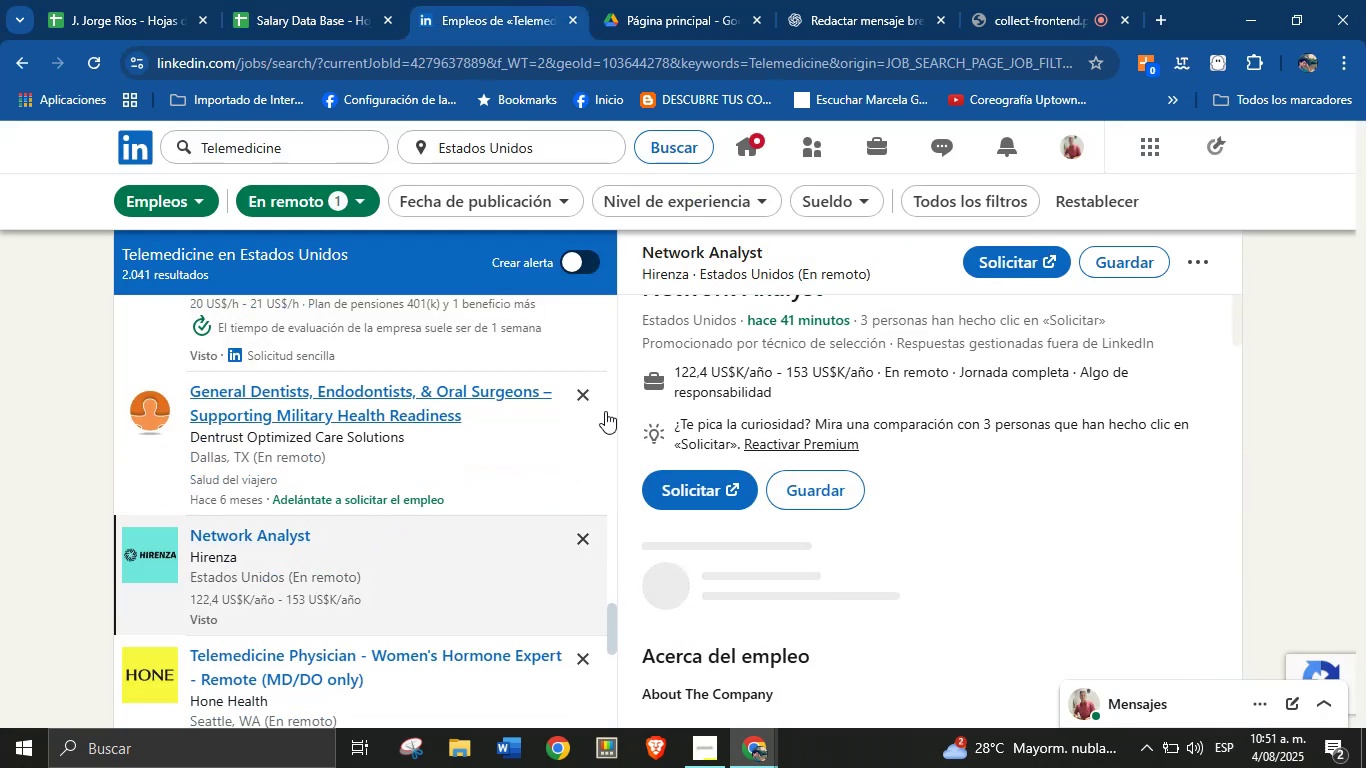 
scroll: coordinate [849, 370], scroll_direction: up, amount: 4.0
 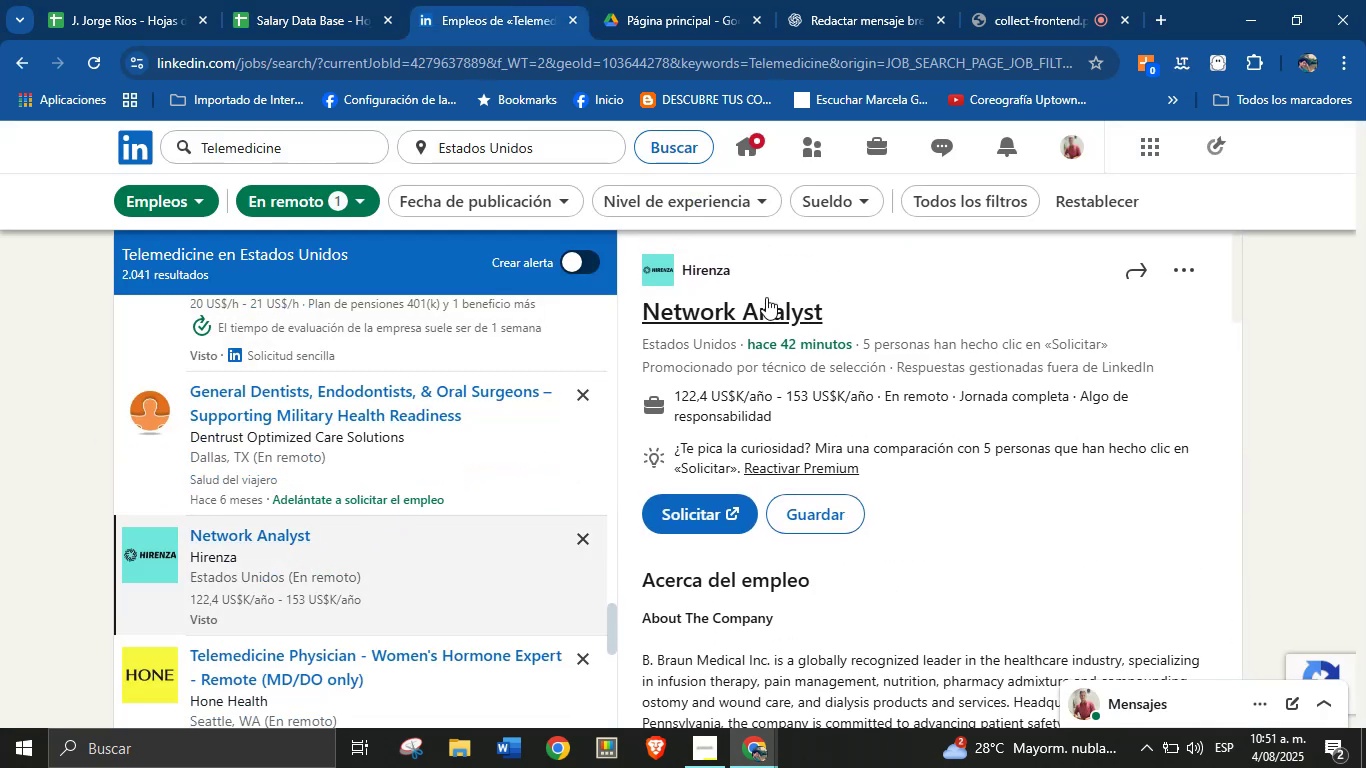 
left_click_drag(start_coordinate=[752, 271], to_coordinate=[684, 274])
 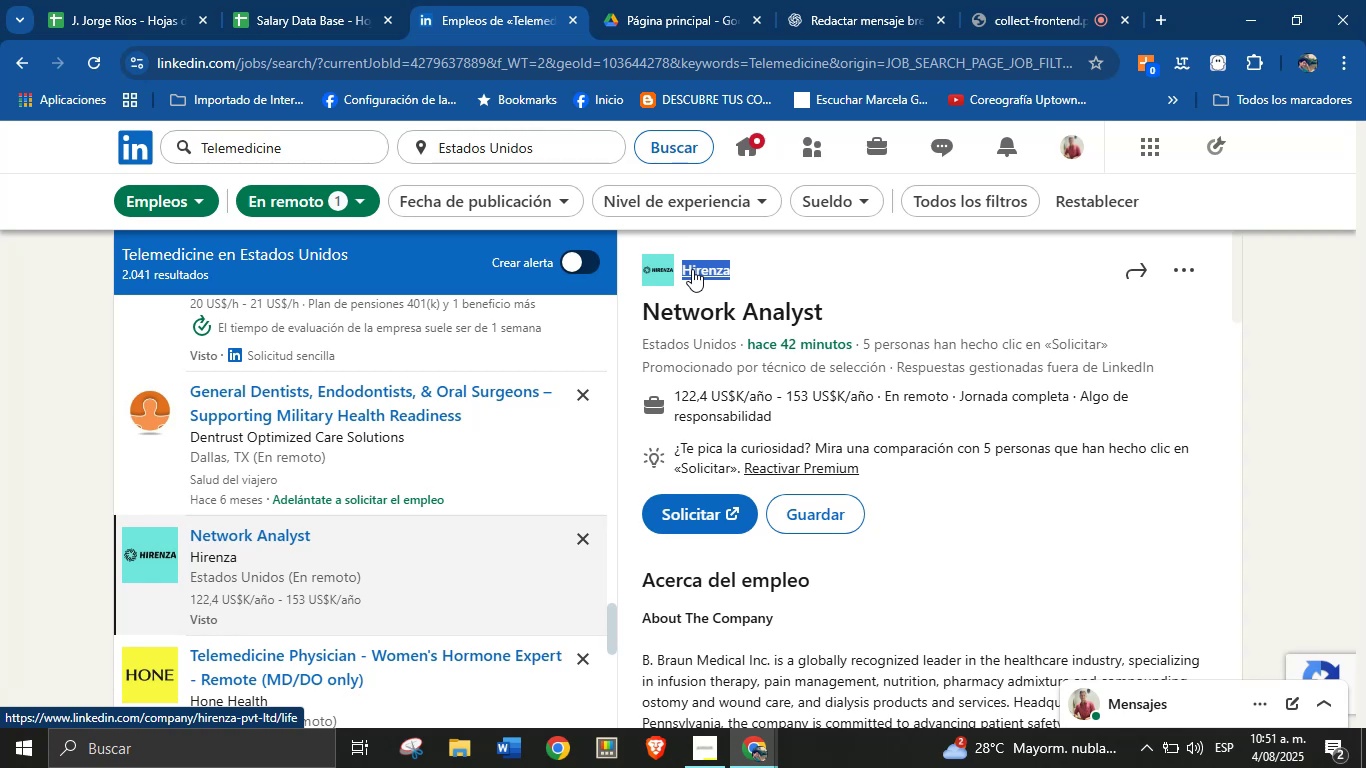 
key(Alt+Control+C)
 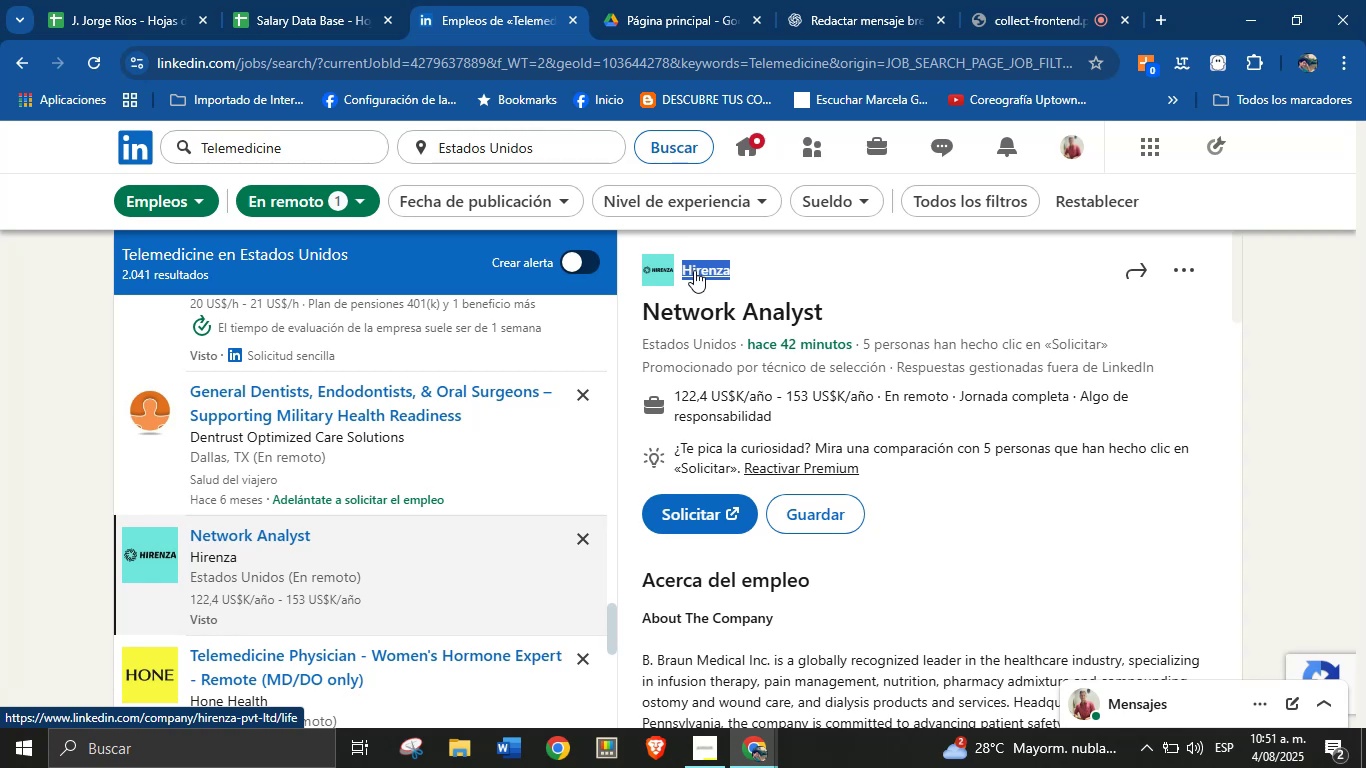 
key(Alt+Control+ControlLeft)
 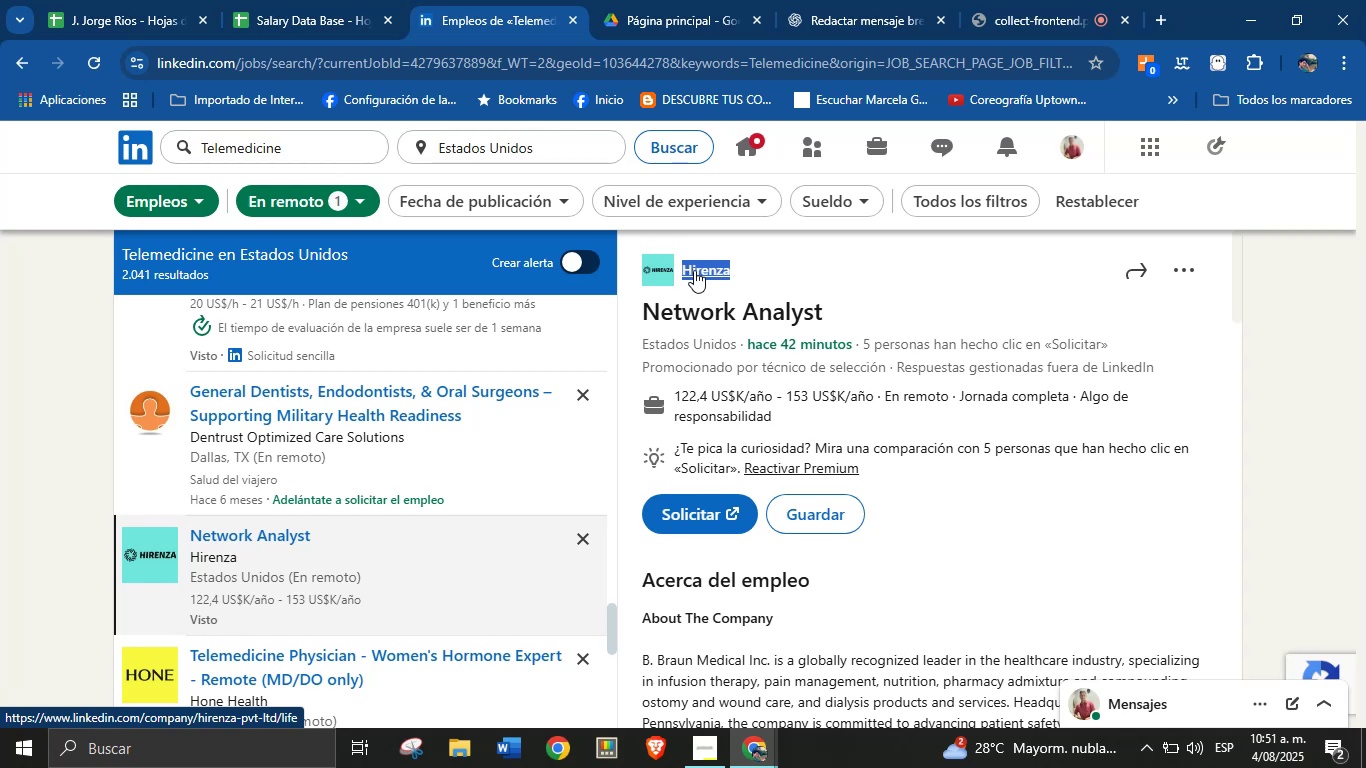 
key(Alt+AltLeft)
 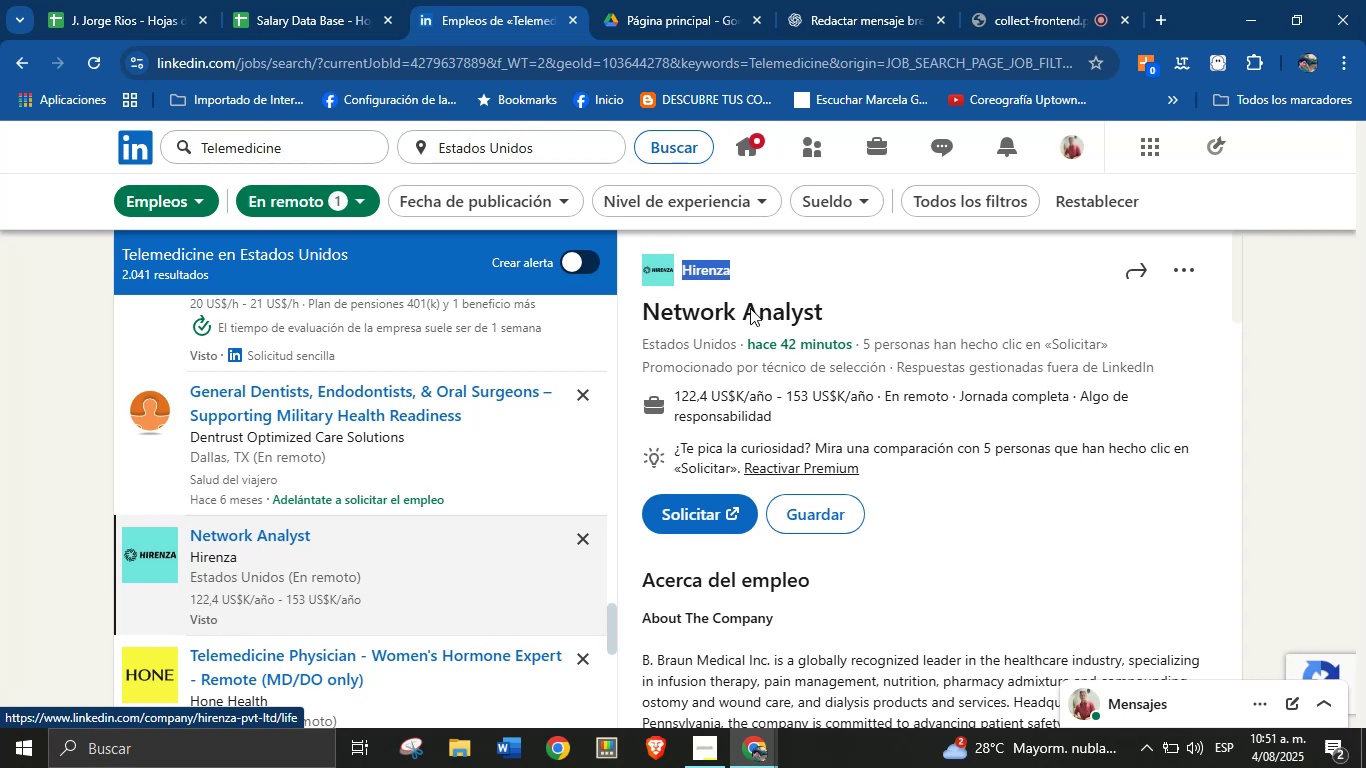 
left_click([814, 382])
 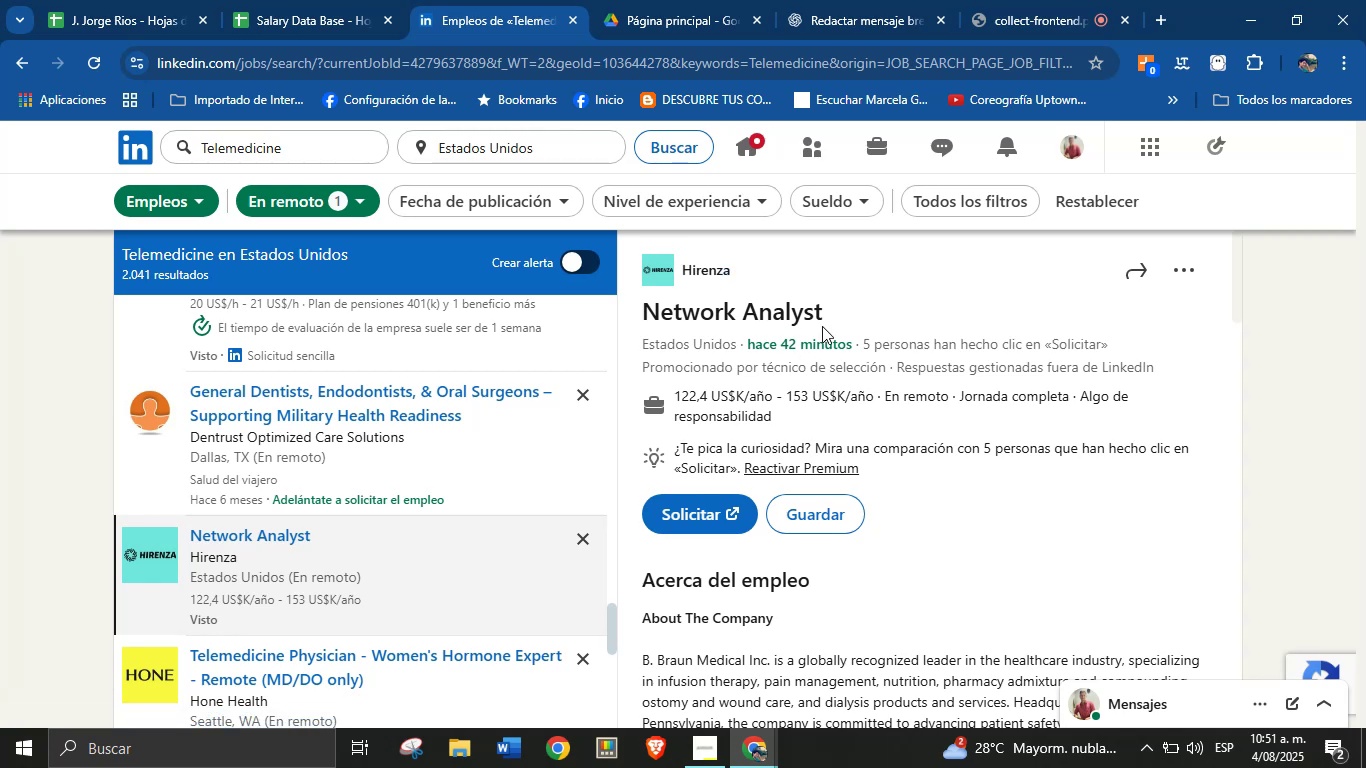 
left_click_drag(start_coordinate=[826, 316], to_coordinate=[641, 314])
 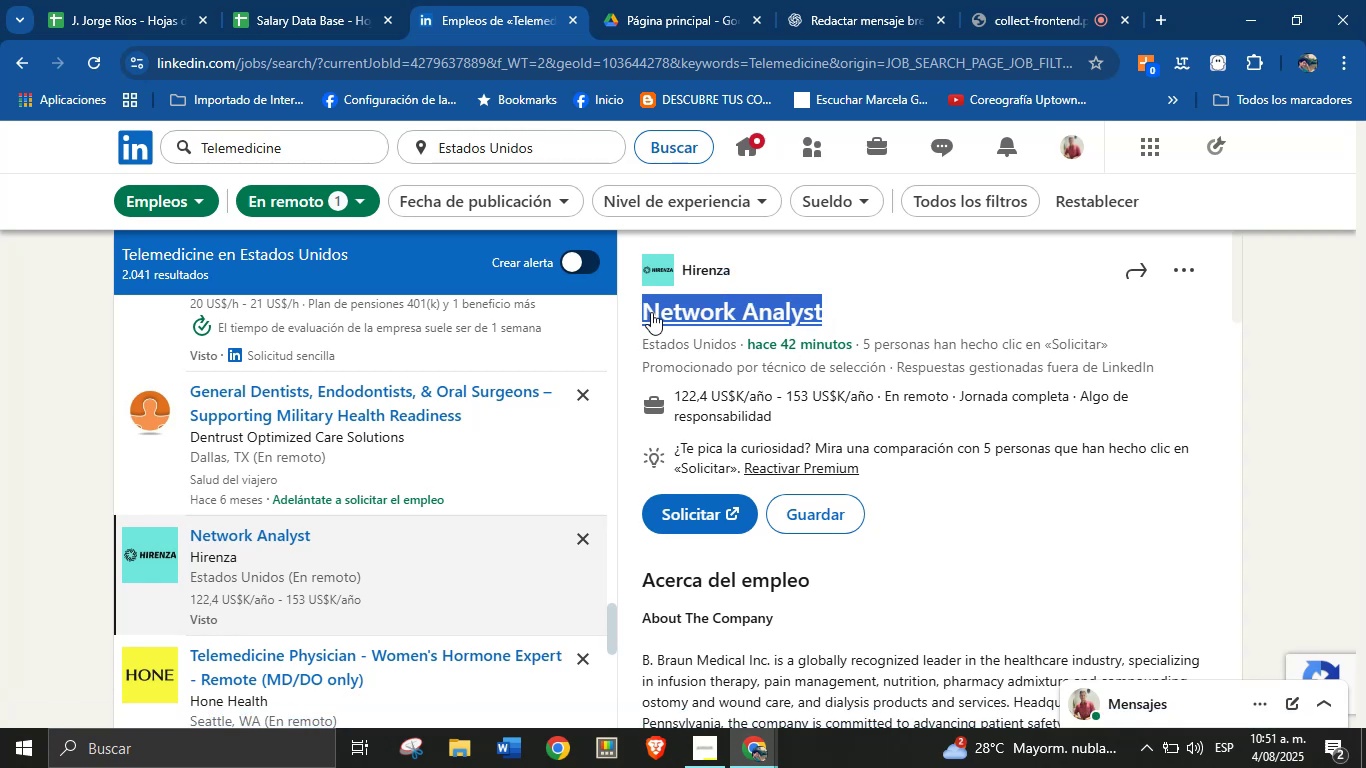 
key(Alt+Control+ControlLeft)
 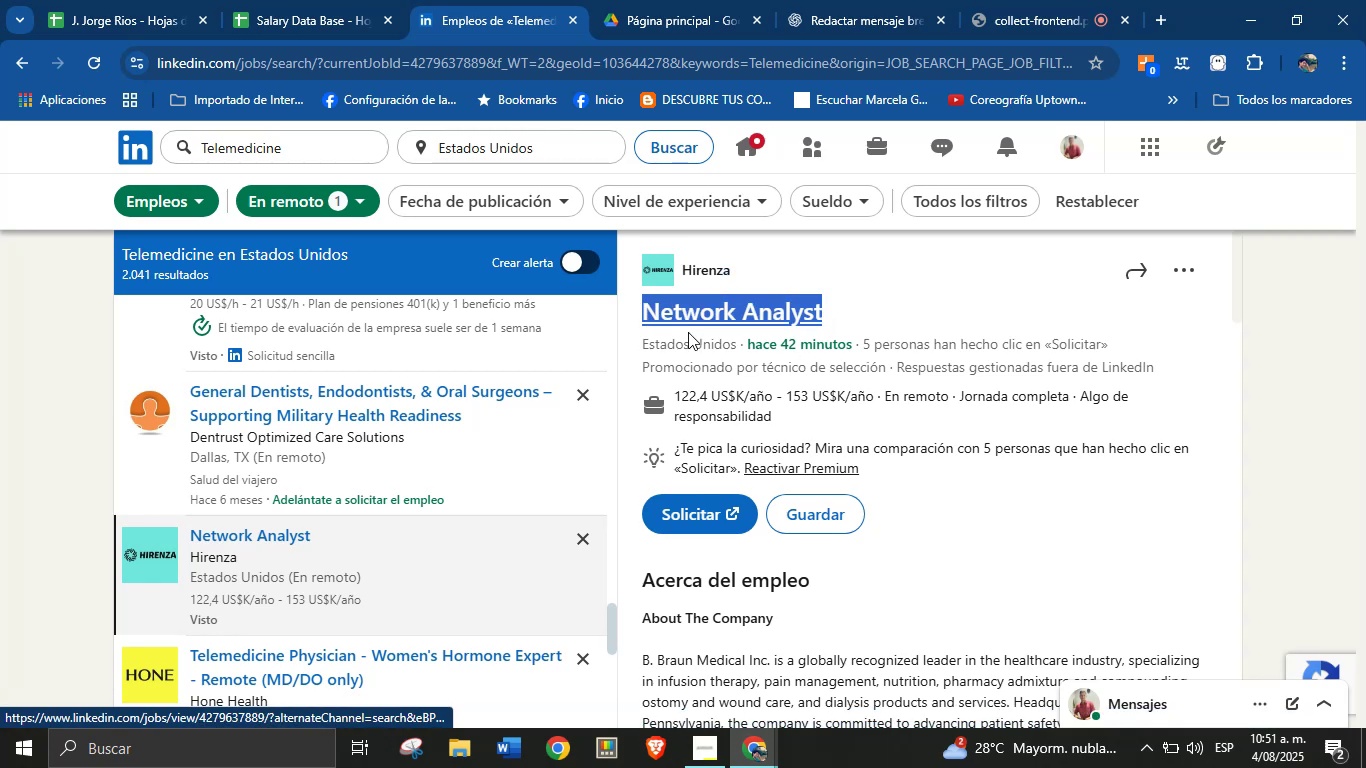 
key(Alt+AltLeft)
 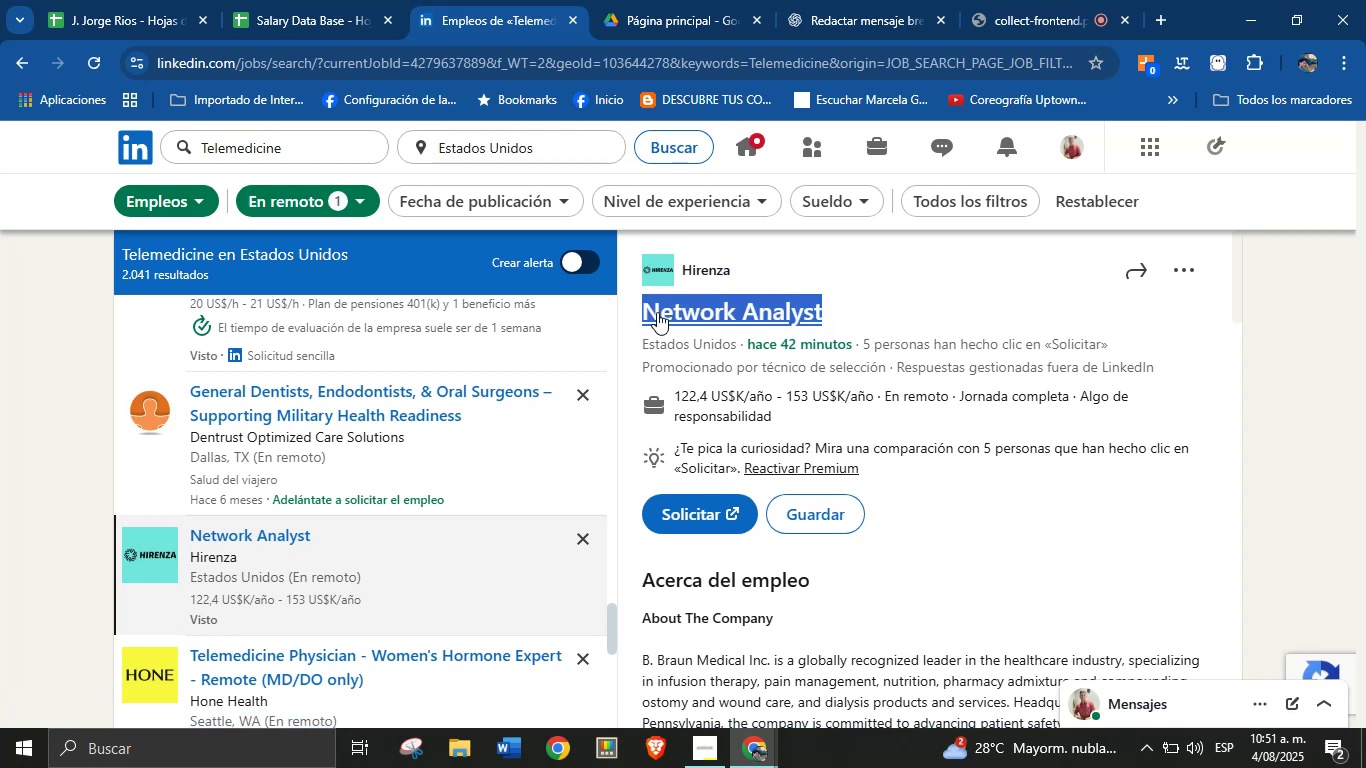 
key(Alt+Control+C)
 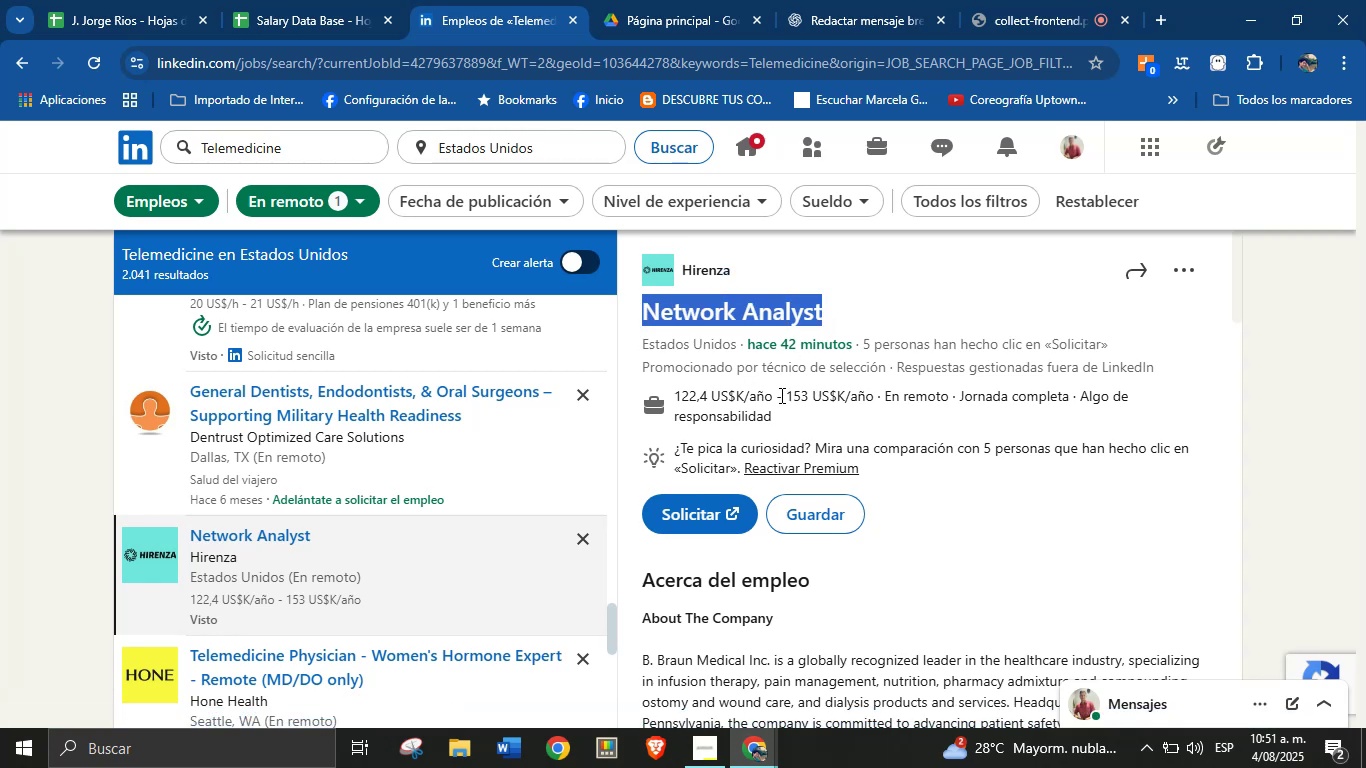 
left_click([838, 396])
 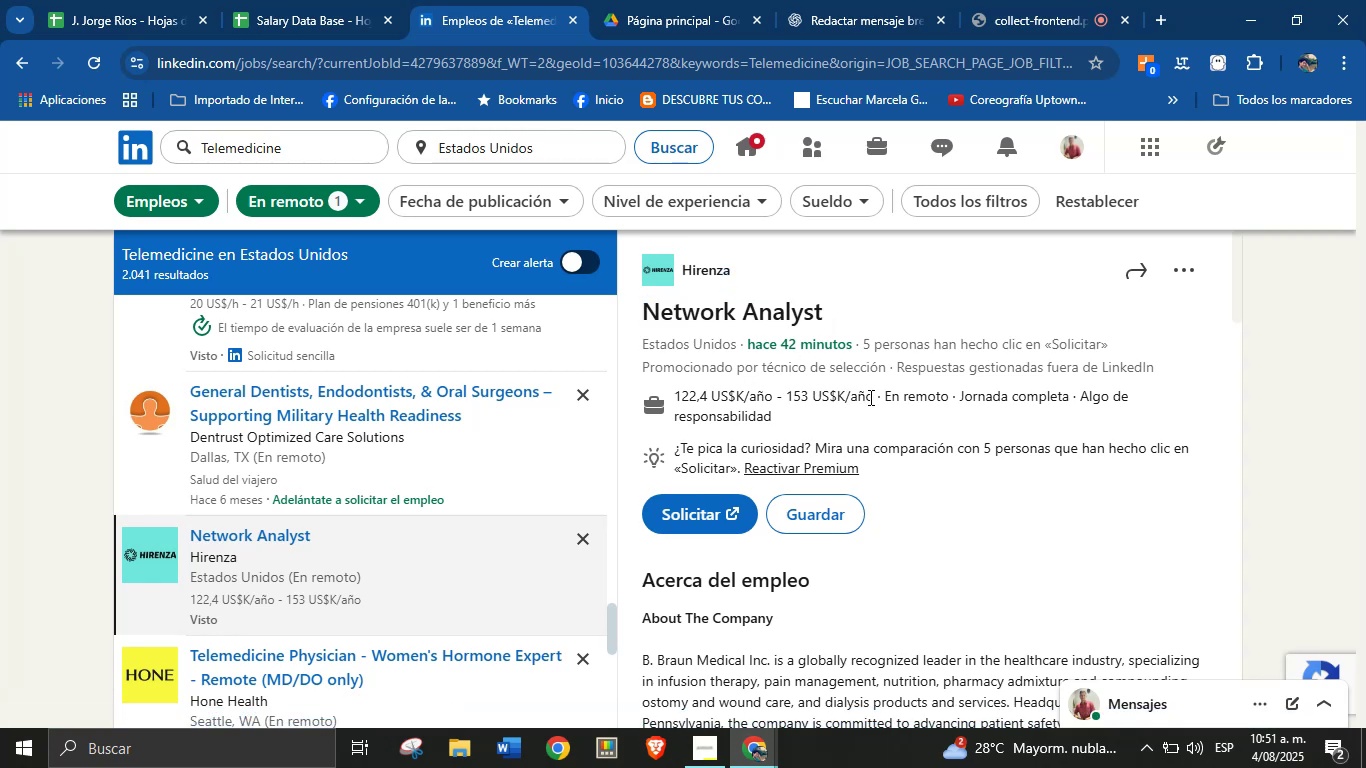 
left_click_drag(start_coordinate=[873, 397], to_coordinate=[676, 397])
 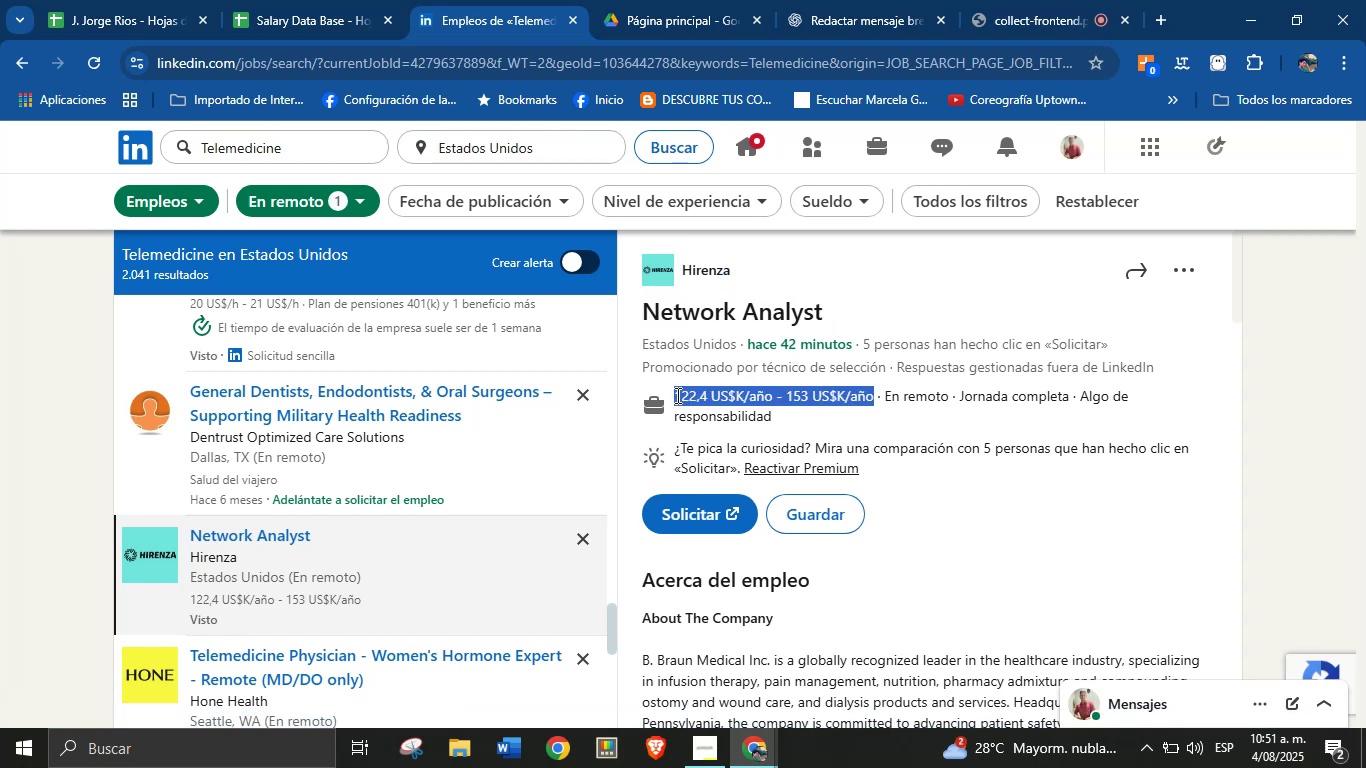 
key(Alt+AltLeft)
 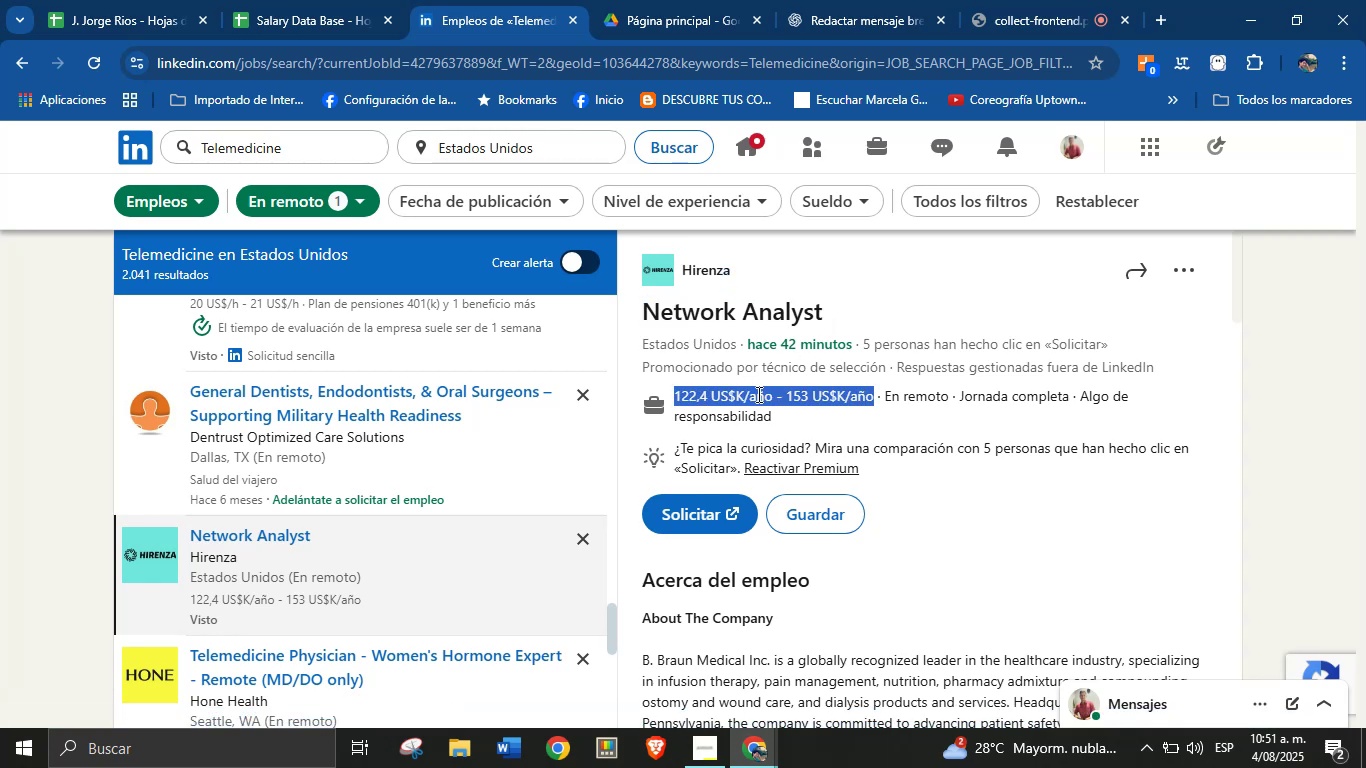 
key(Alt+Control+ControlLeft)
 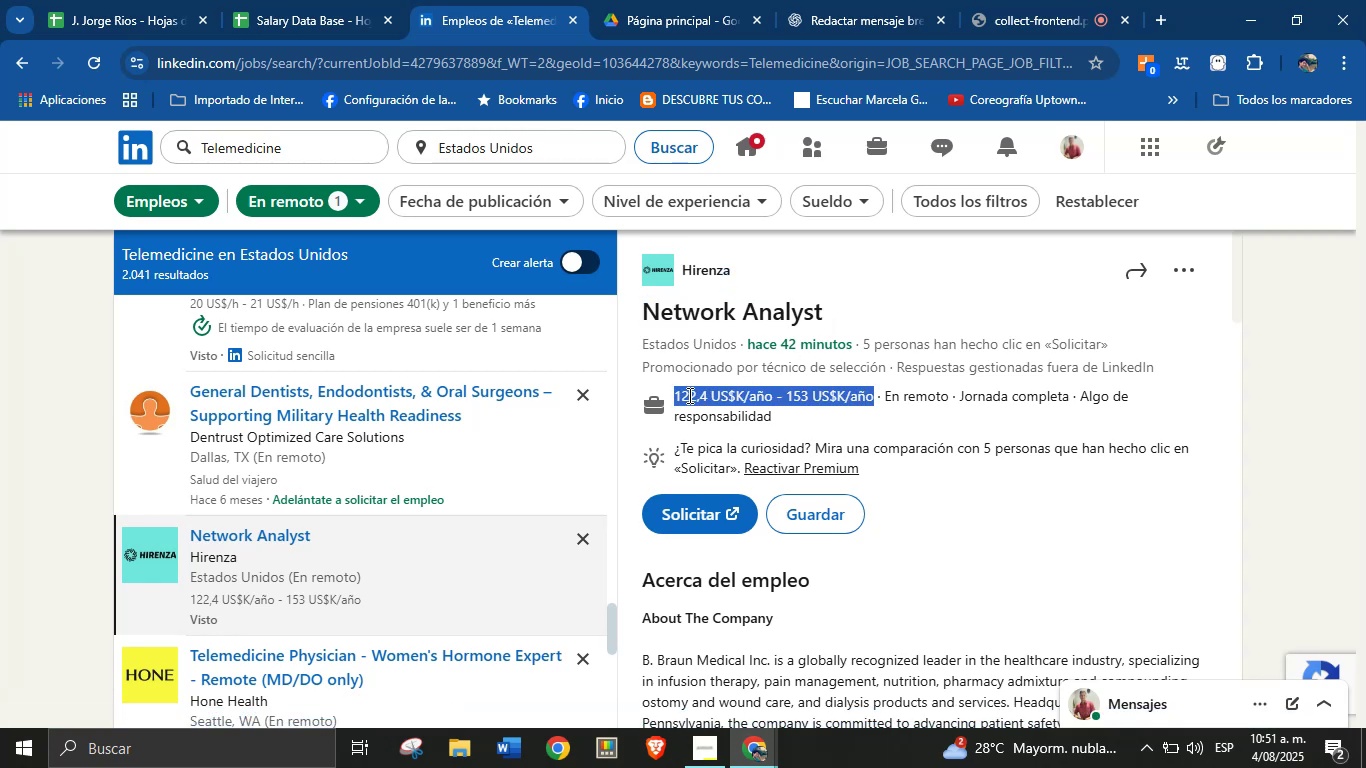 
key(Alt+Control+C)
 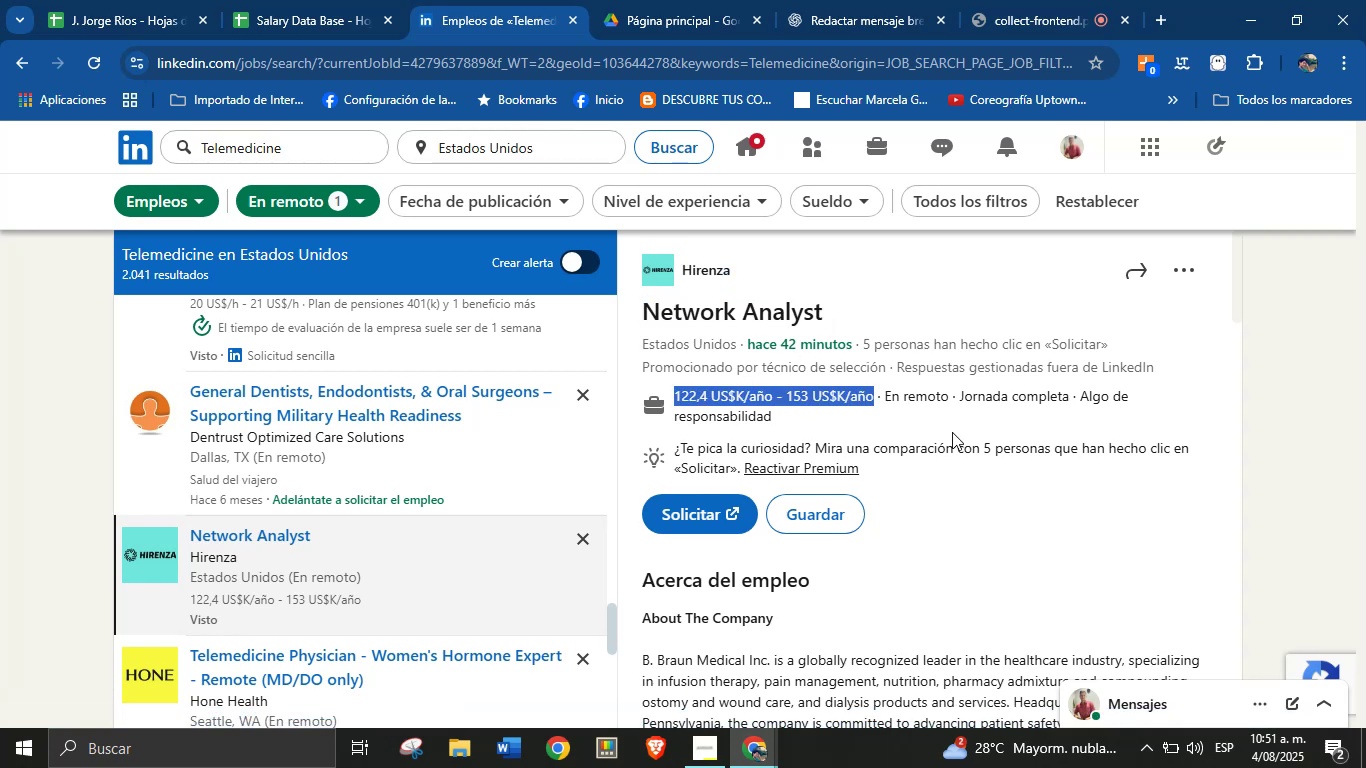 
left_click([967, 400])
 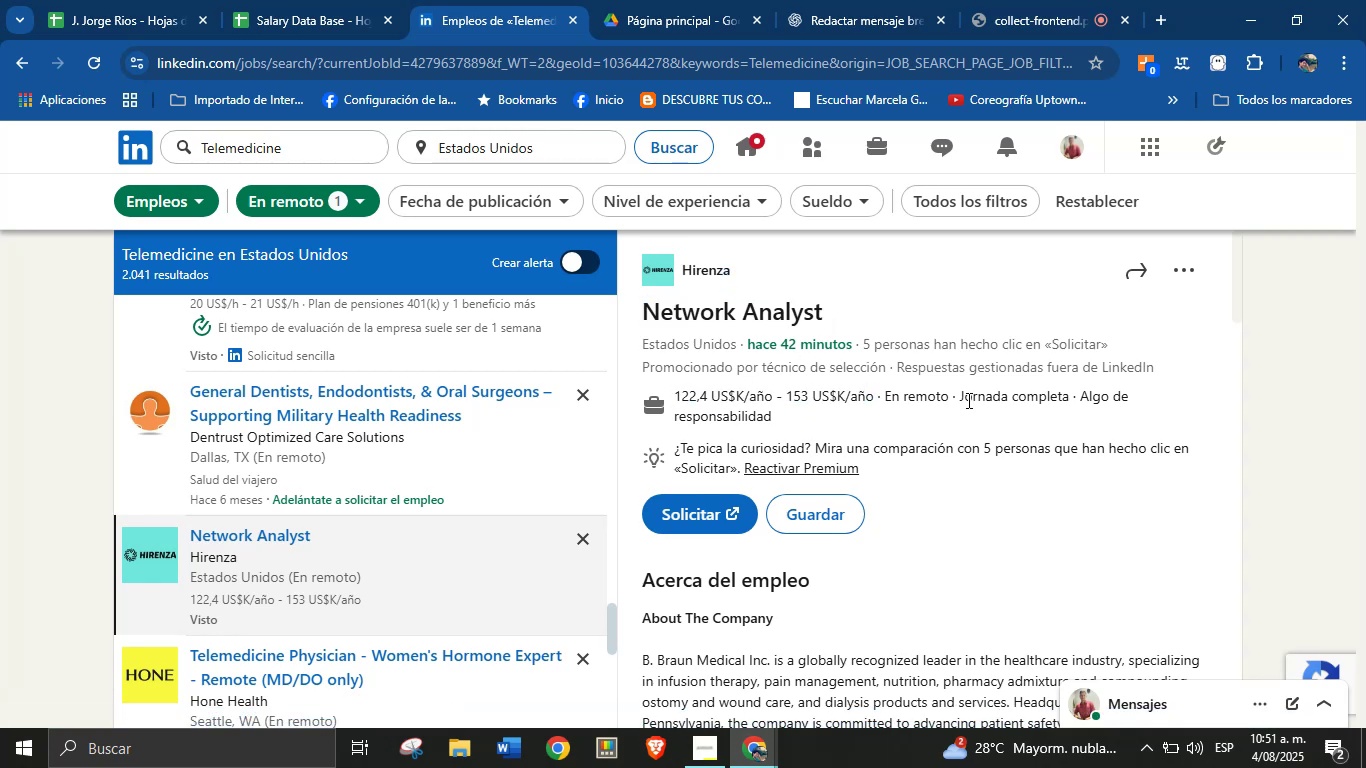 
scroll: coordinate [880, 440], scroll_direction: down, amount: 10.0
 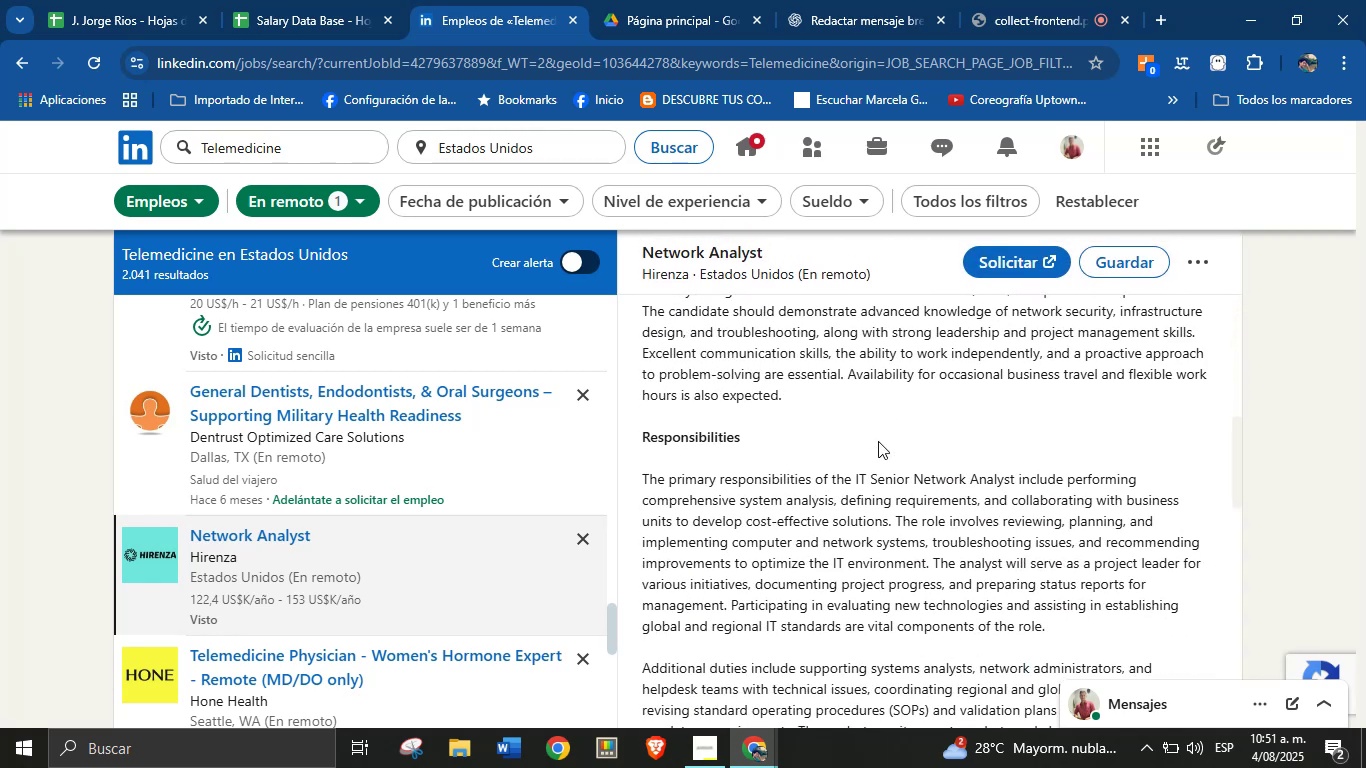 
scroll: coordinate [921, 402], scroll_direction: up, amount: 2.0
 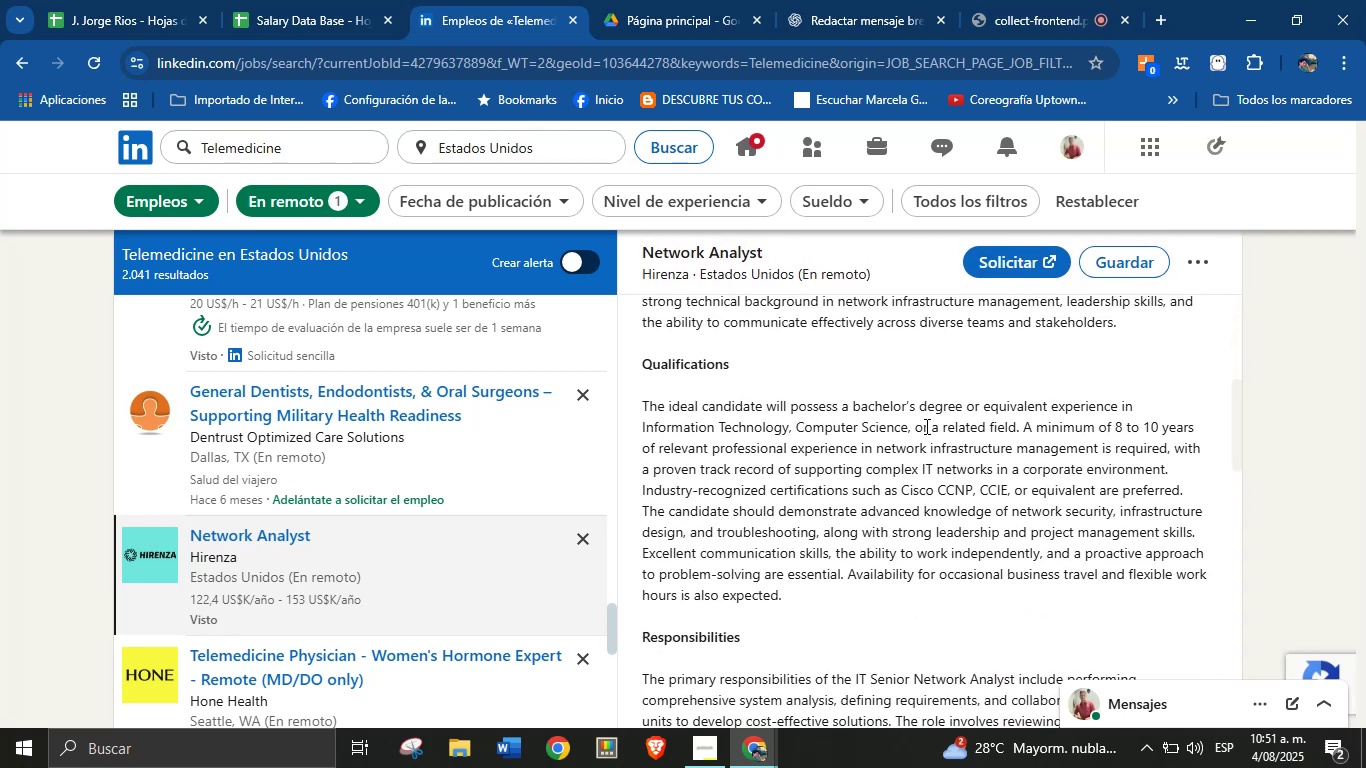 
scroll: coordinate [866, 462], scroll_direction: down, amount: 6.0
 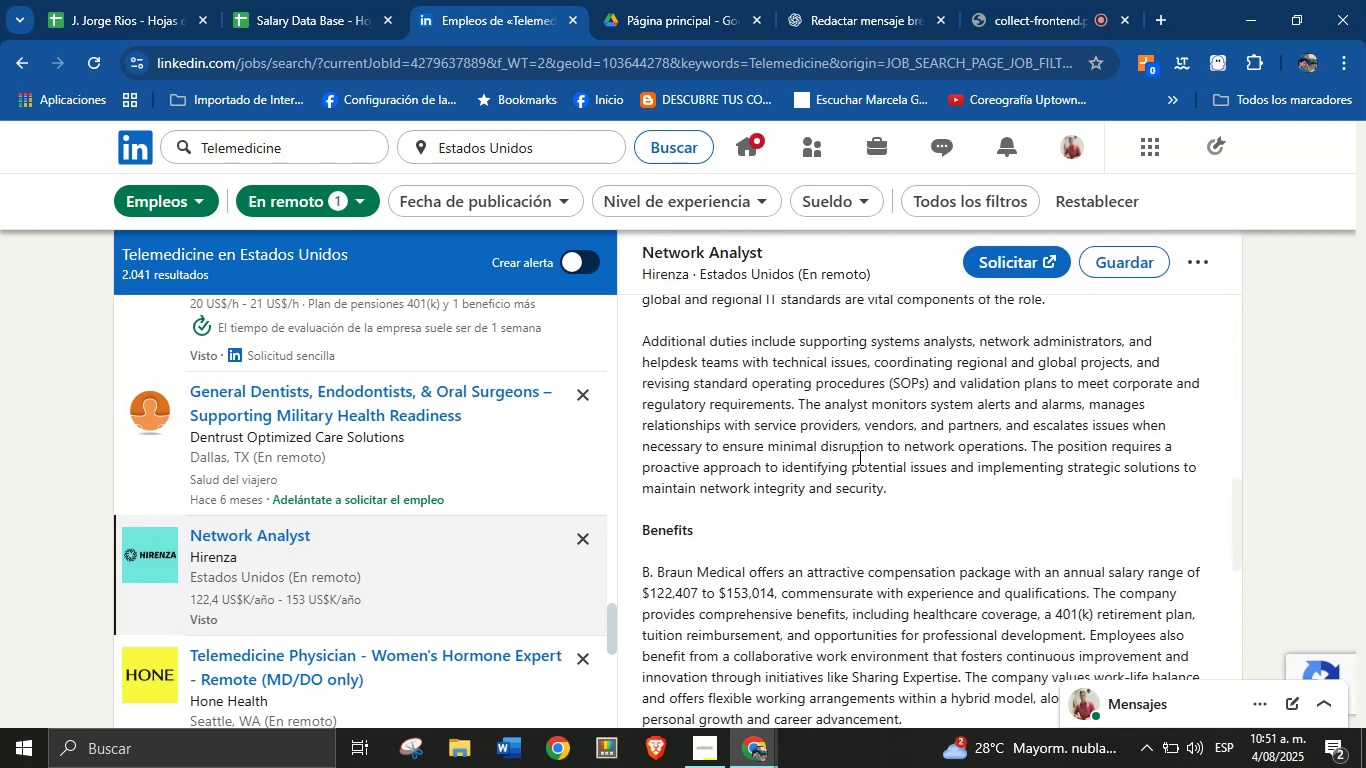 
left_click([853, 440])
 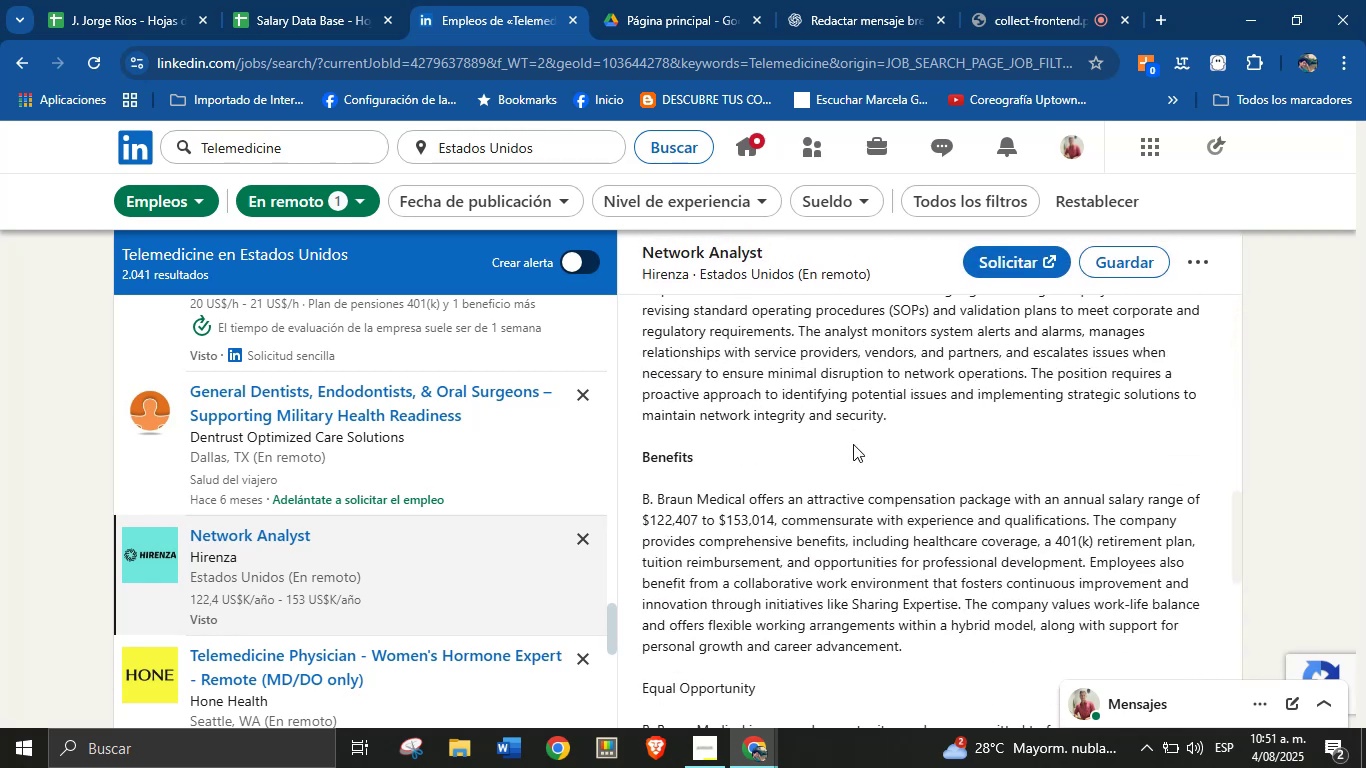 
scroll: coordinate [846, 451], scroll_direction: down, amount: 4.0
 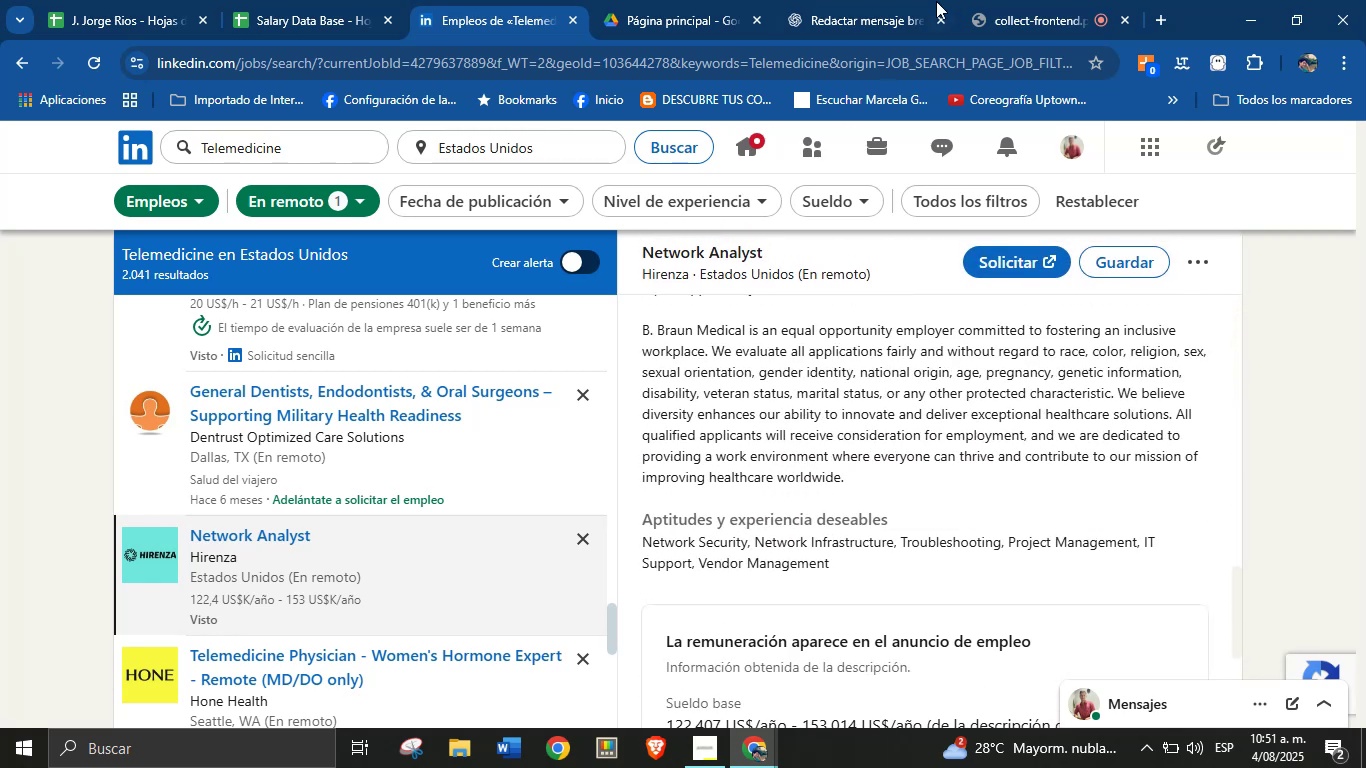 
left_click([991, 0])
 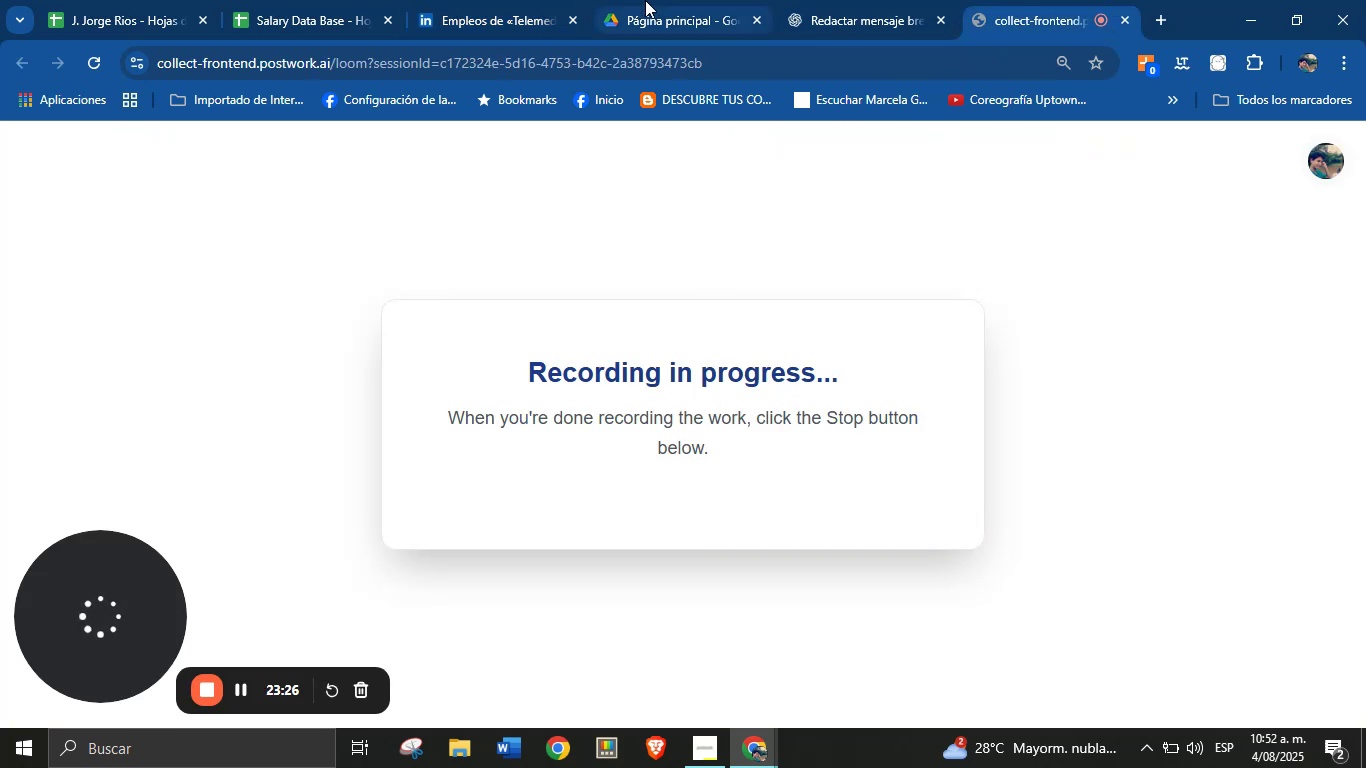 
double_click([472, 0])
 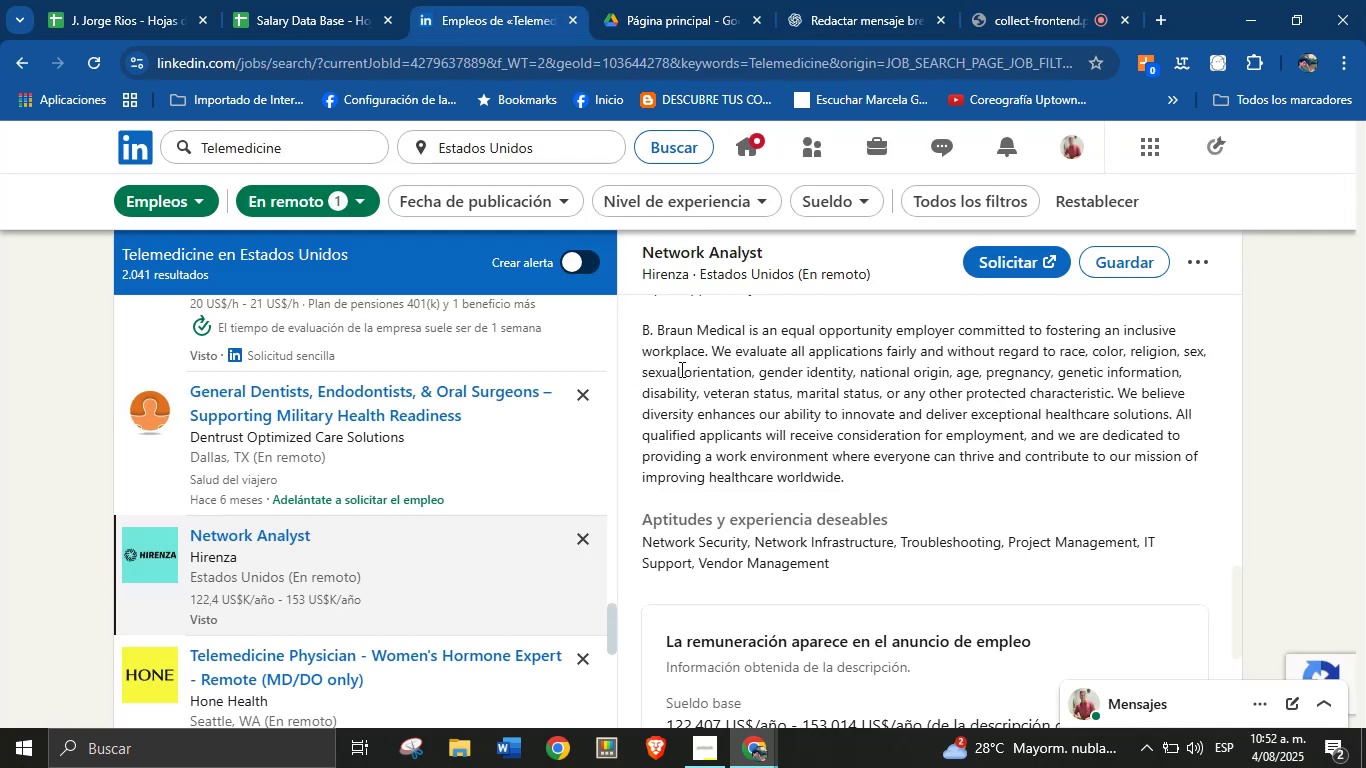 
scroll: coordinate [803, 467], scroll_direction: down, amount: 5.0
 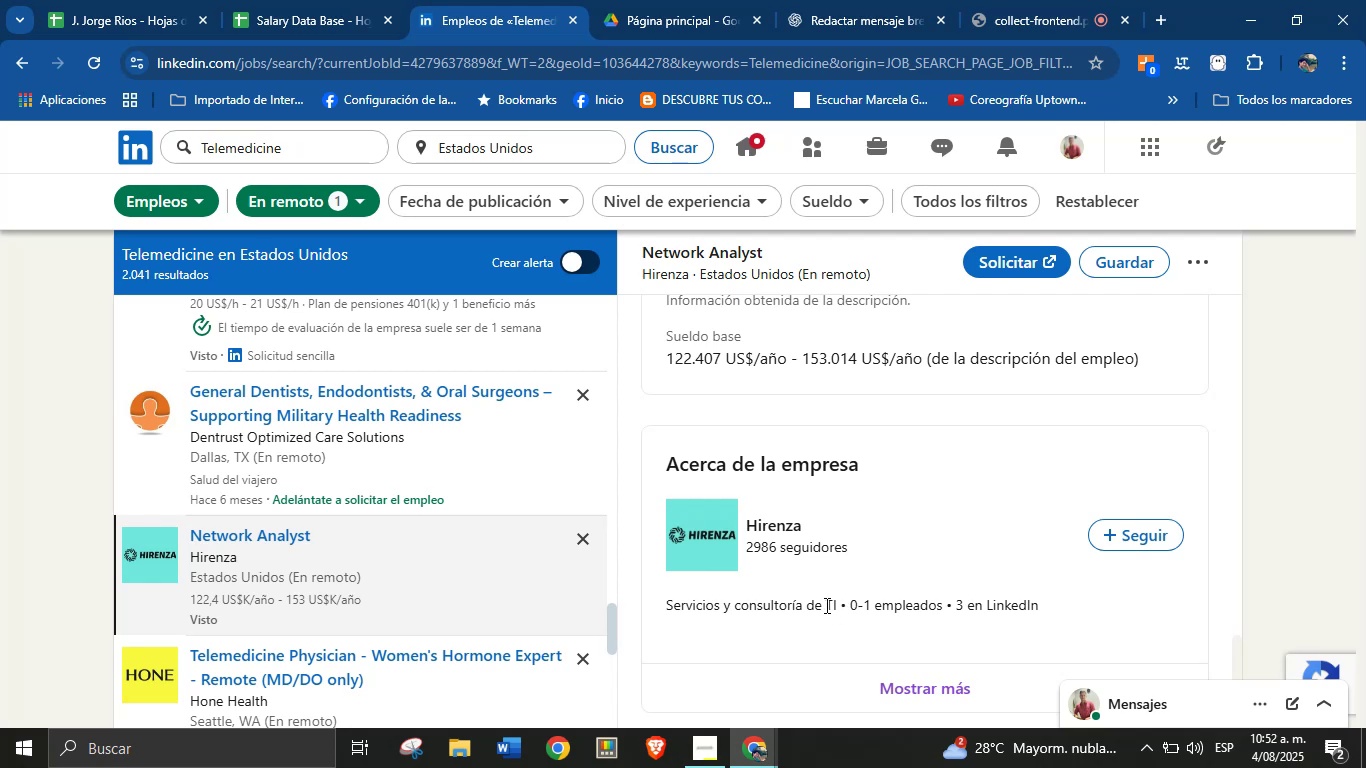 
left_click_drag(start_coordinate=[835, 606], to_coordinate=[667, 608])
 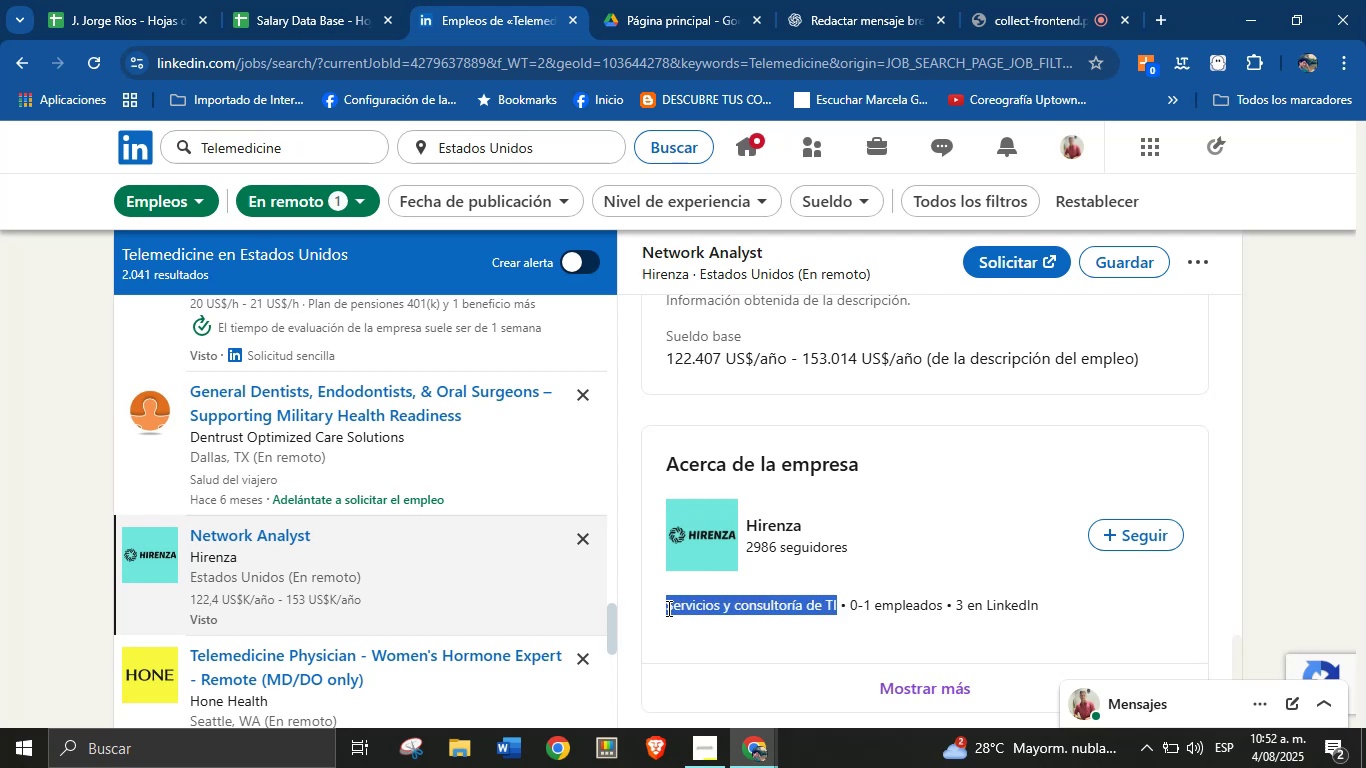 
key(Alt+AltLeft)
 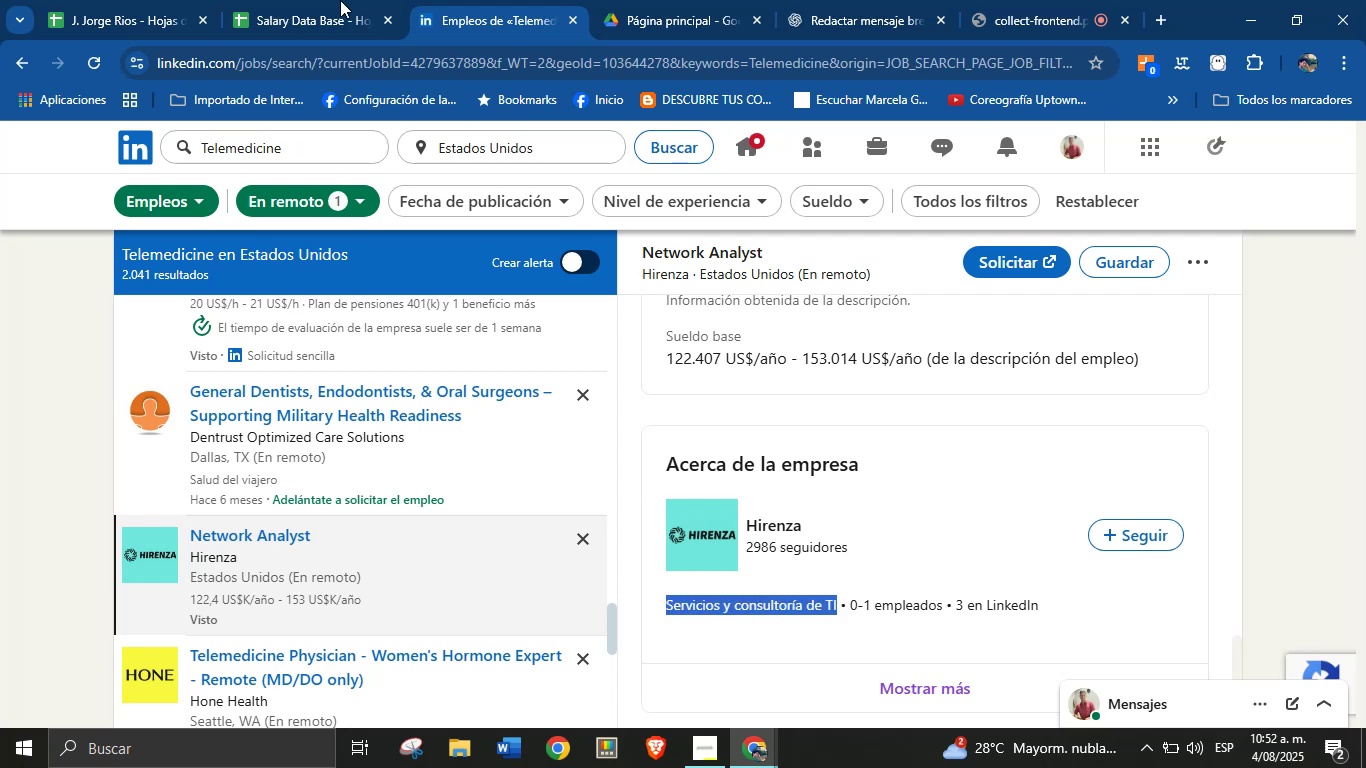 
key(Alt+Control+ControlLeft)
 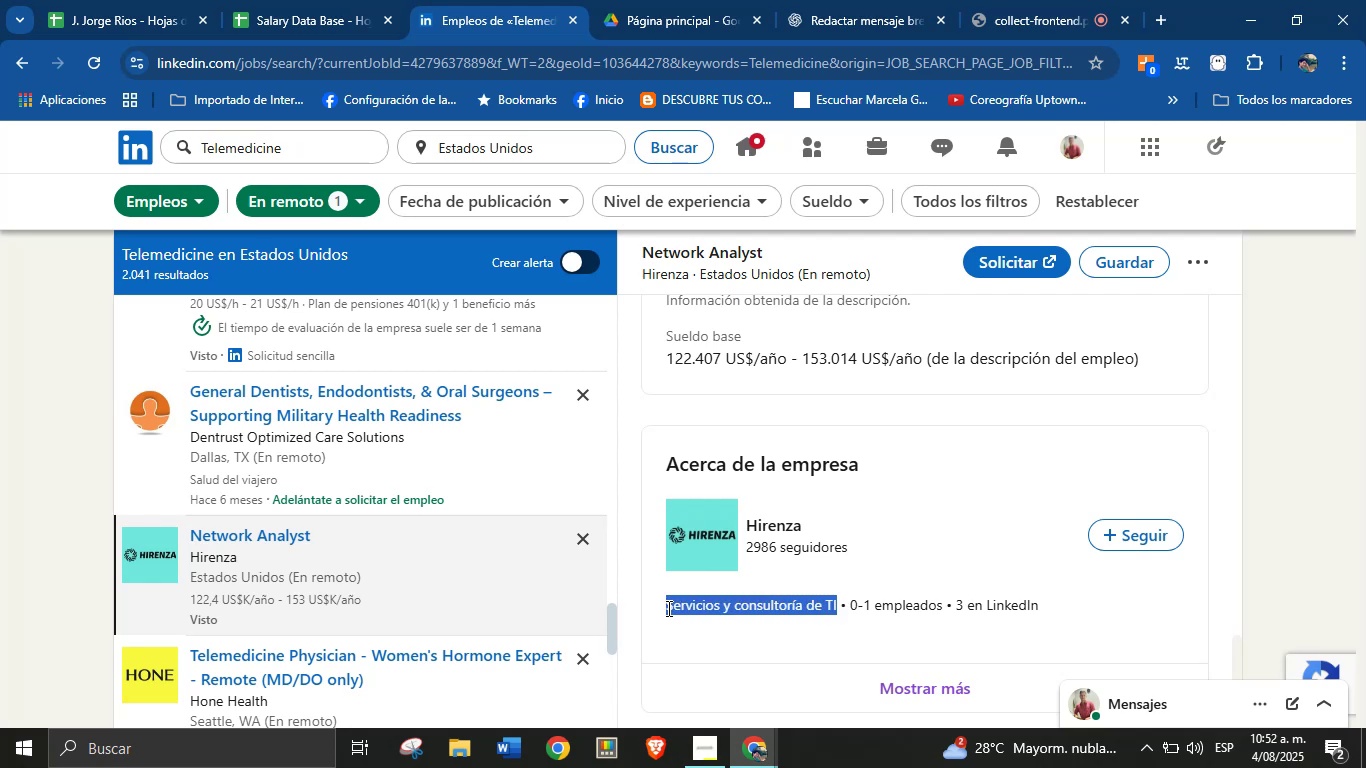 
key(Alt+Control+C)
 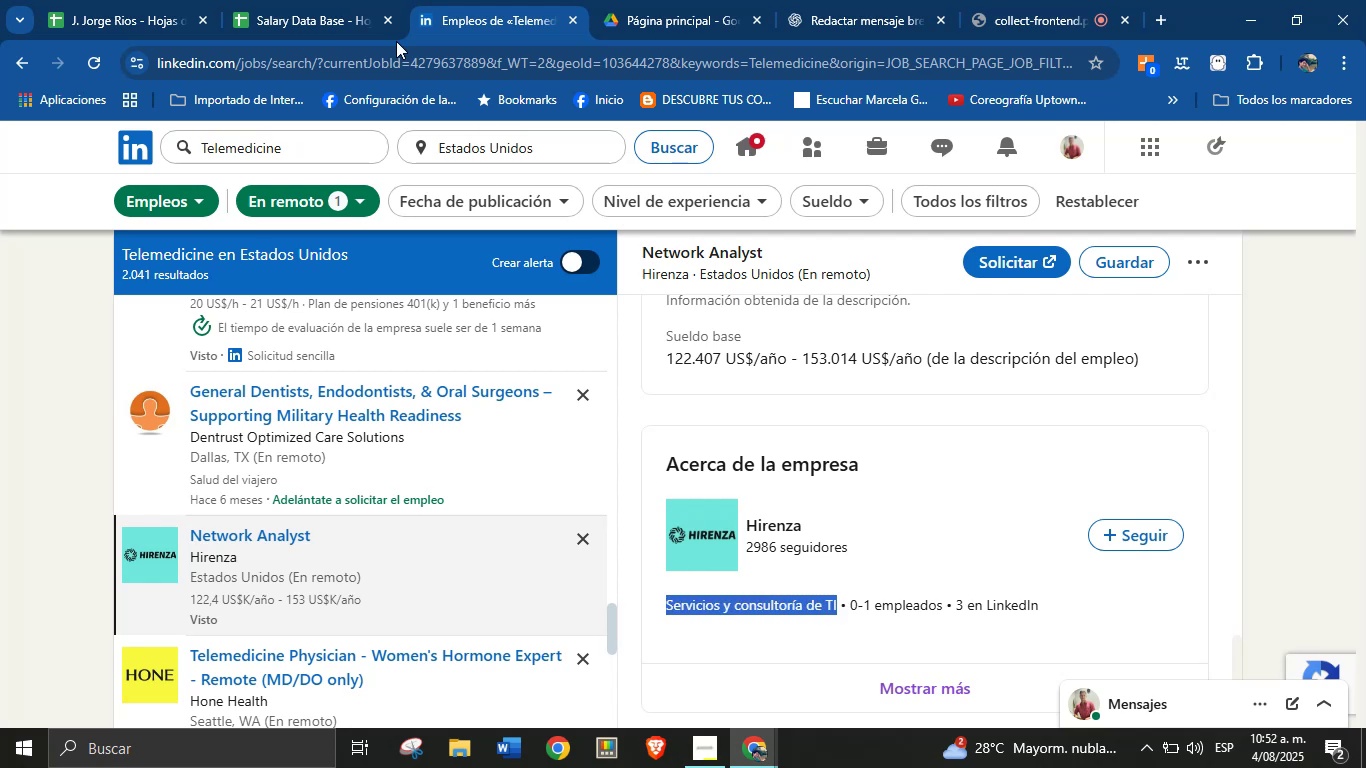 
left_click([305, 0])
 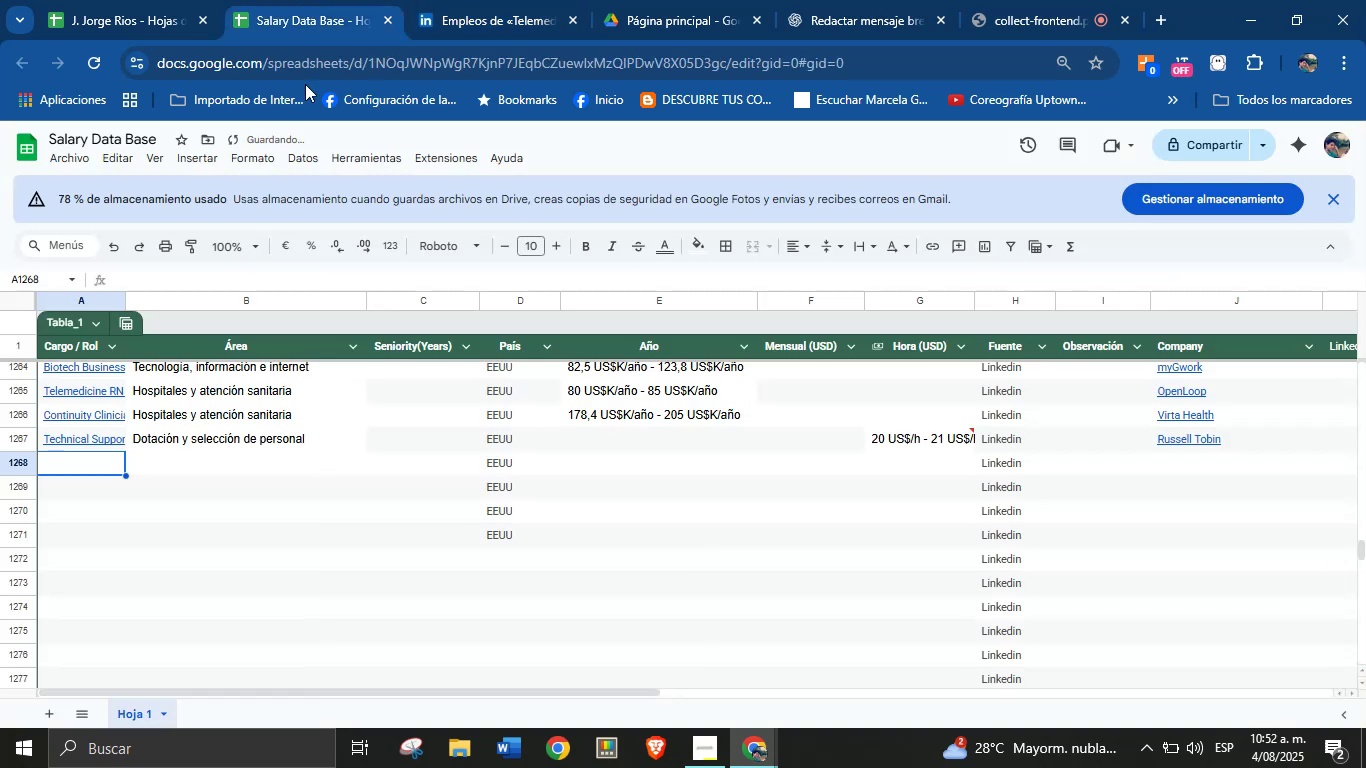 
key(Meta+MetaLeft)
 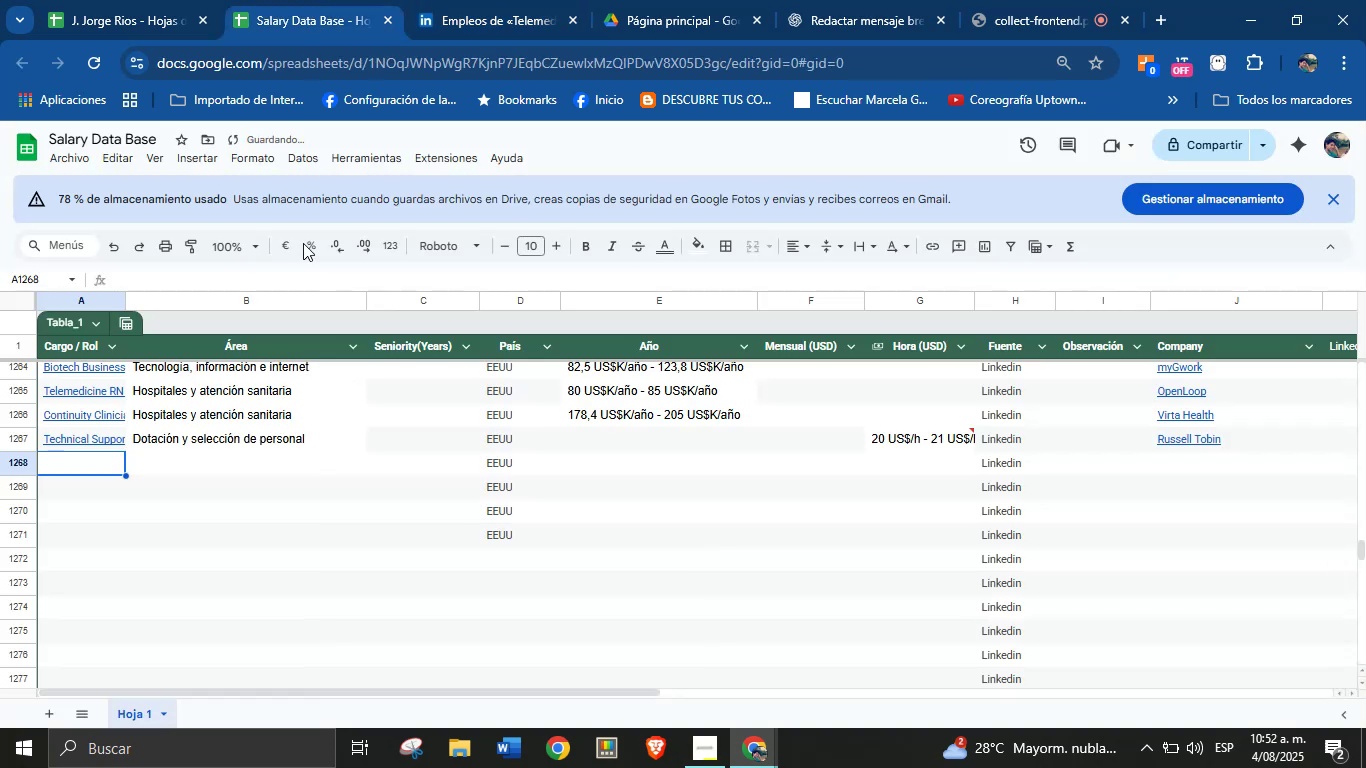 
key(Meta+MetaLeft)
 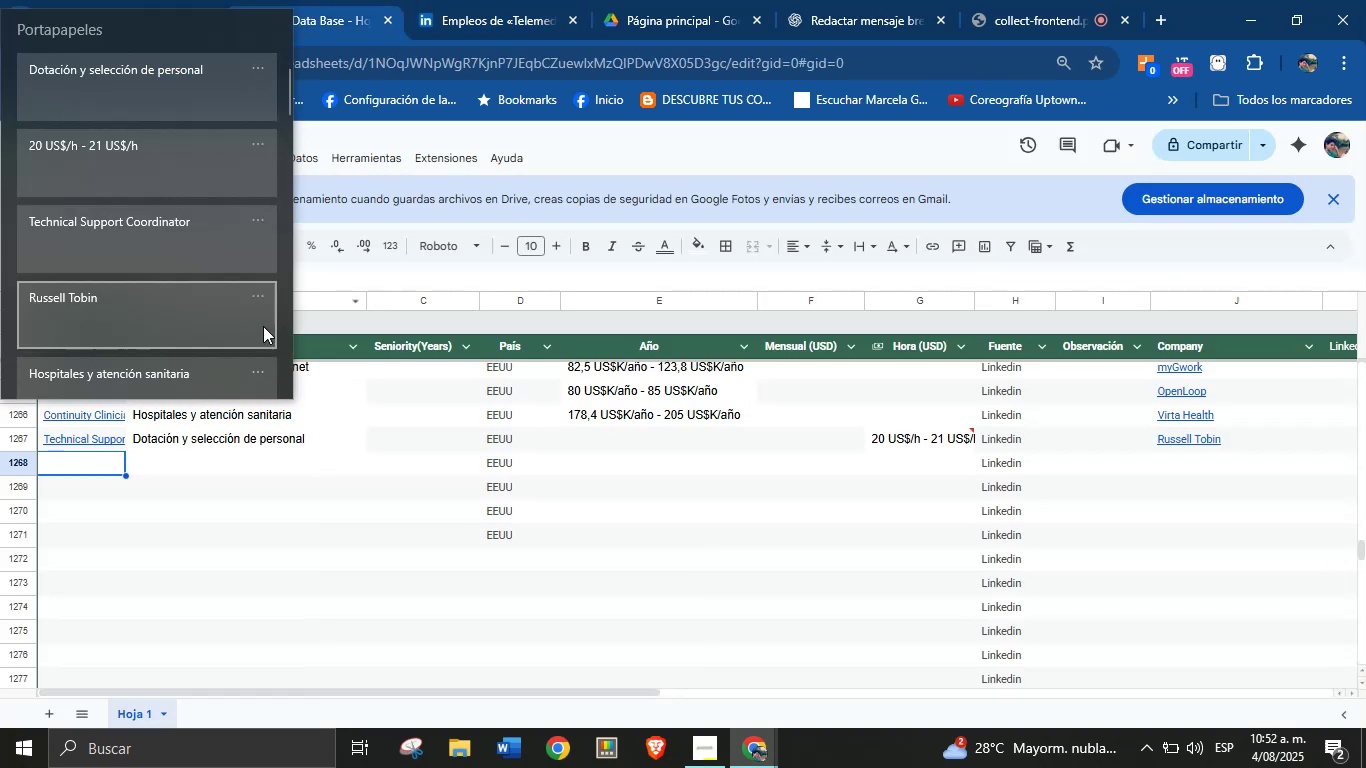 
key(Meta+V)
 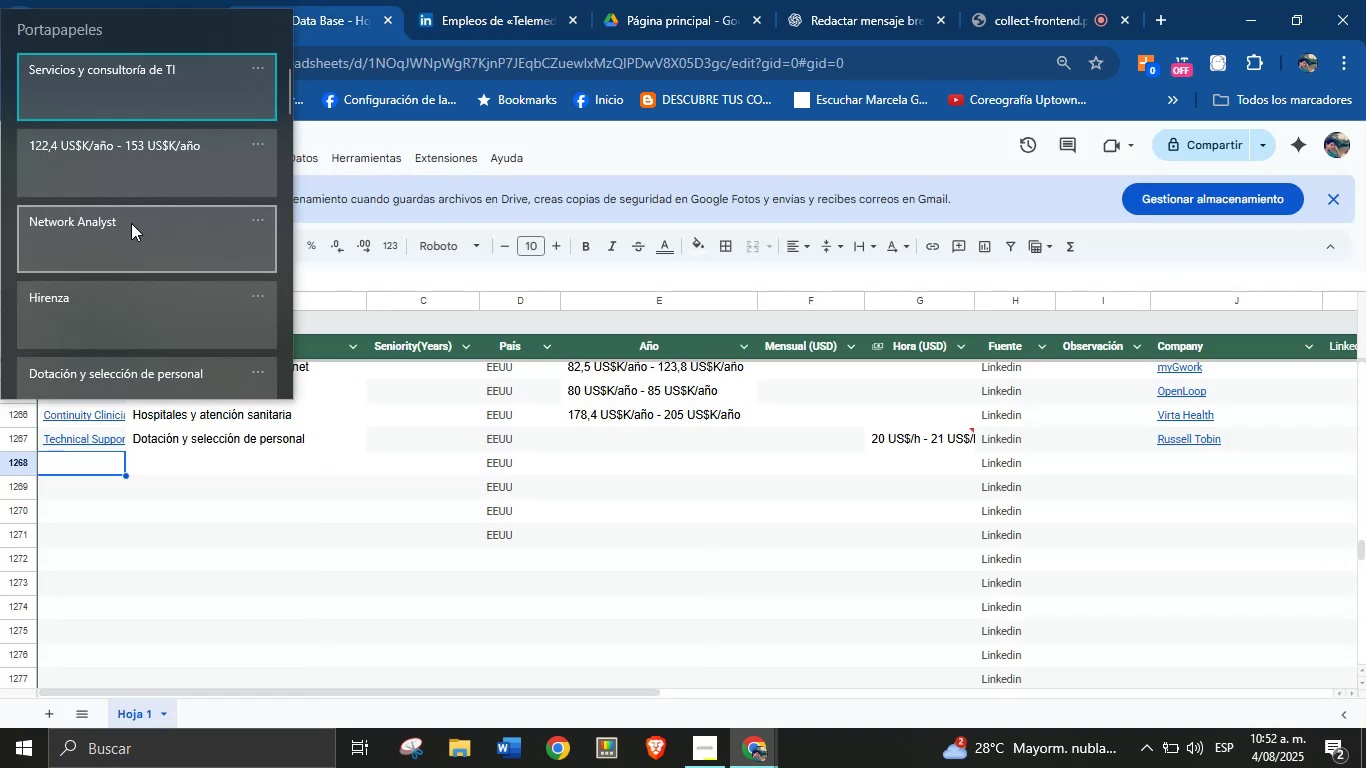 
scroll: coordinate [136, 315], scroll_direction: down, amount: 2.0
 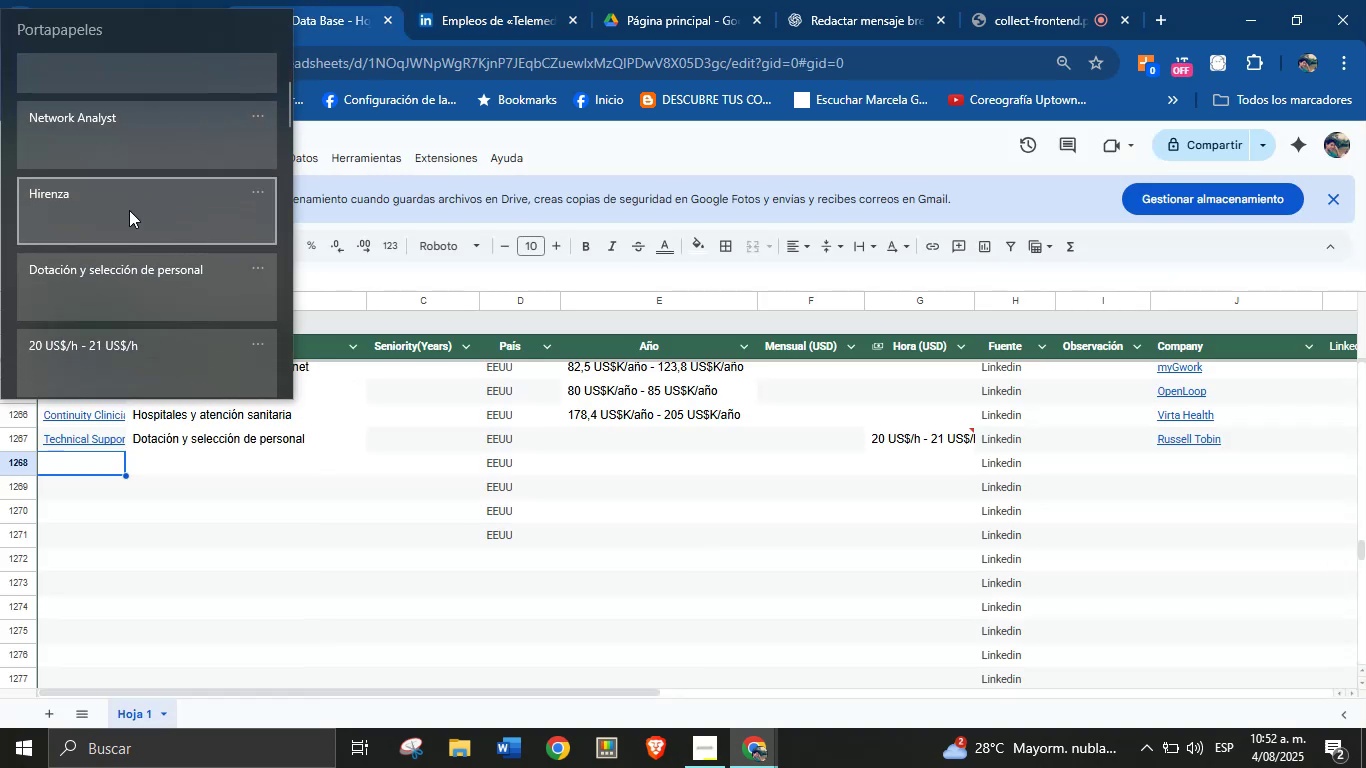 
scroll: coordinate [130, 238], scroll_direction: up, amount: 4.0
 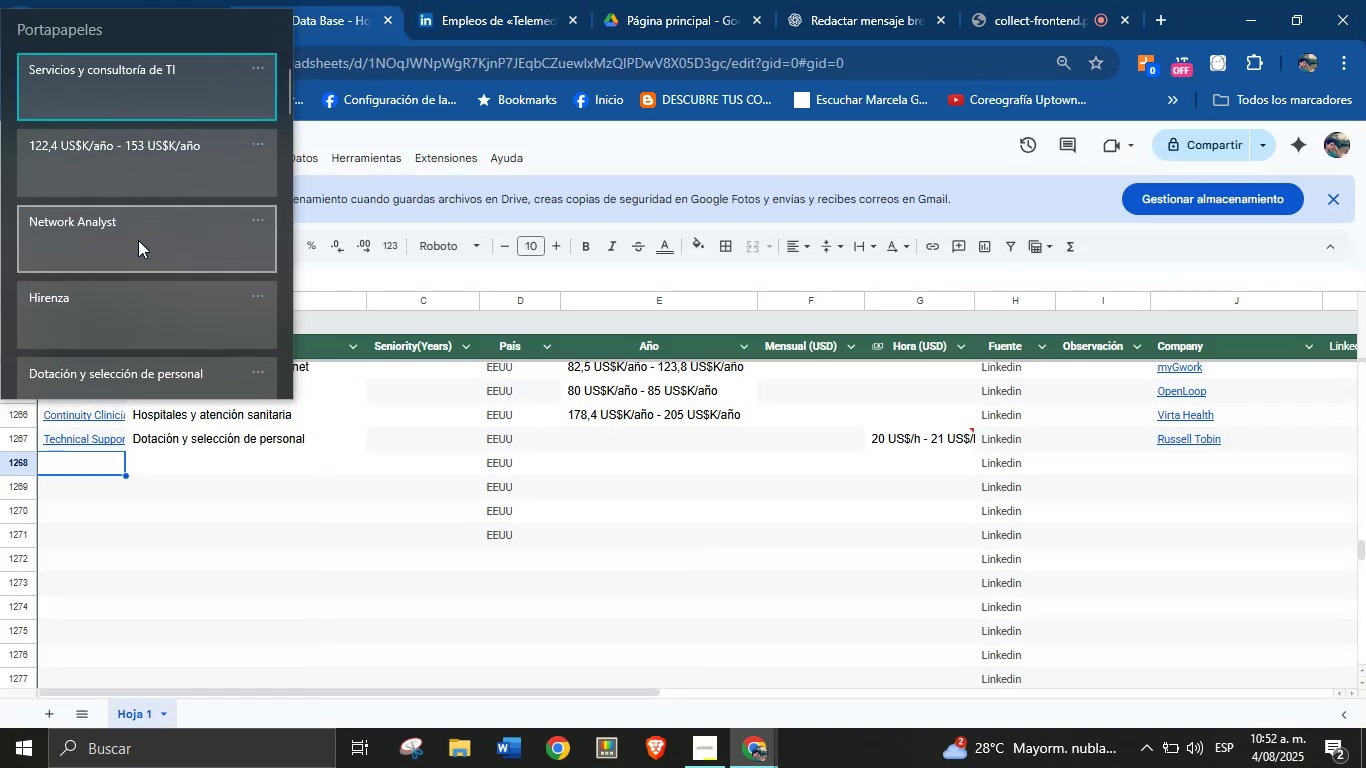 
key(Control+ControlLeft)
 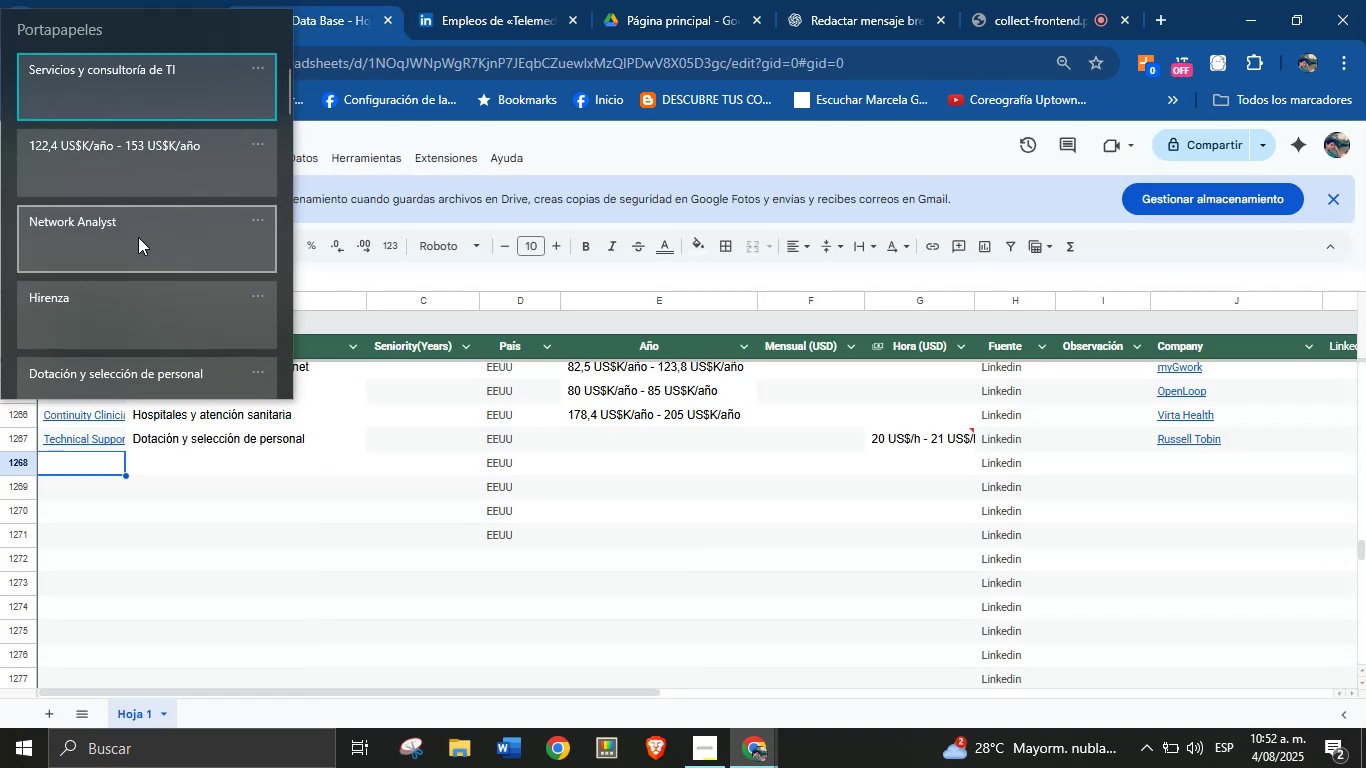 
key(Control+V)
 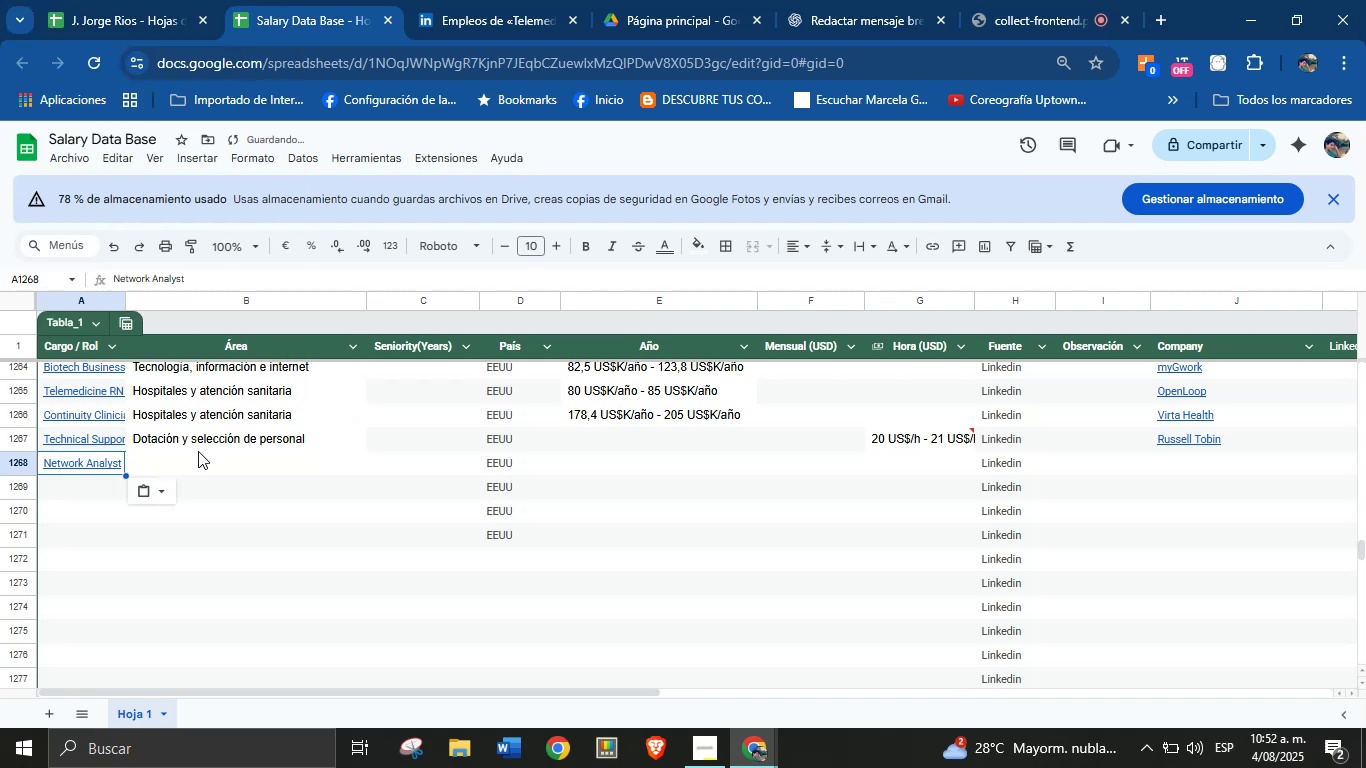 
left_click([198, 462])
 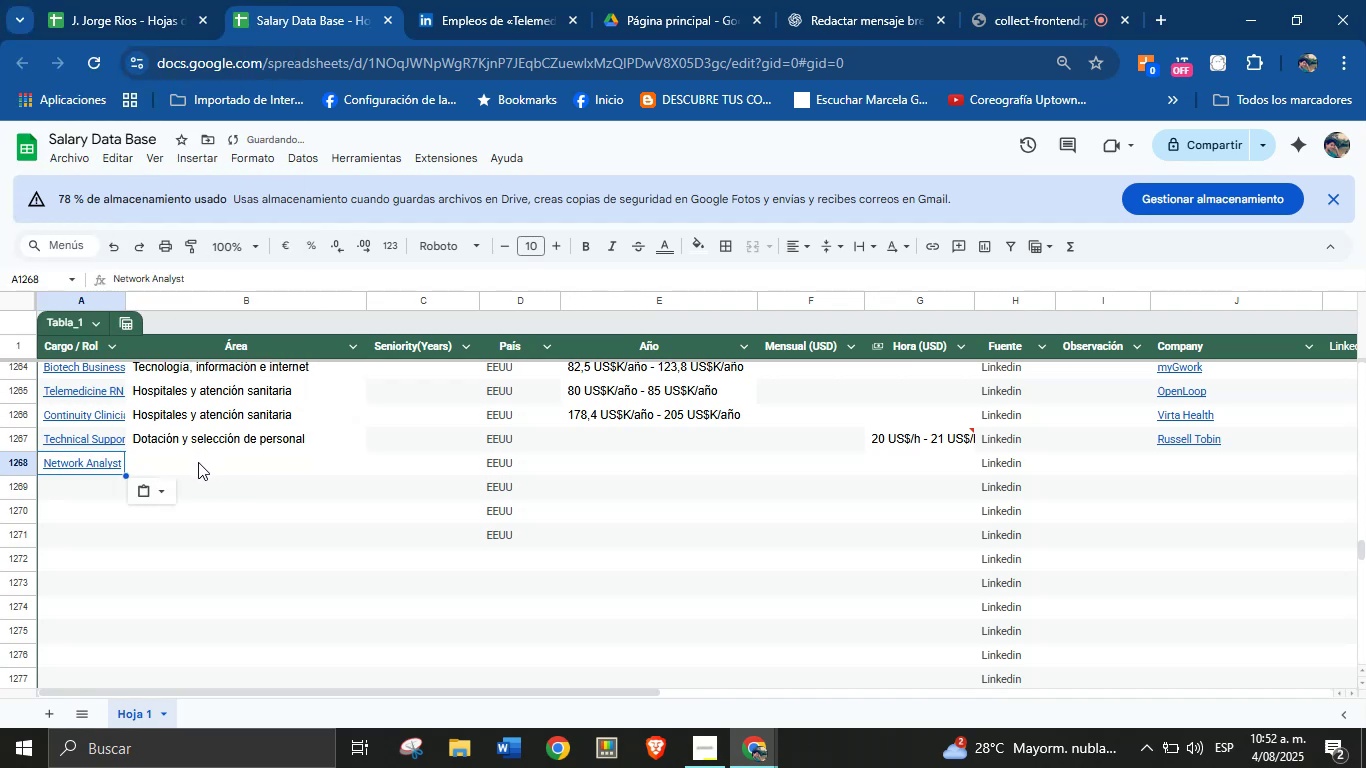 
key(Meta+MetaLeft)
 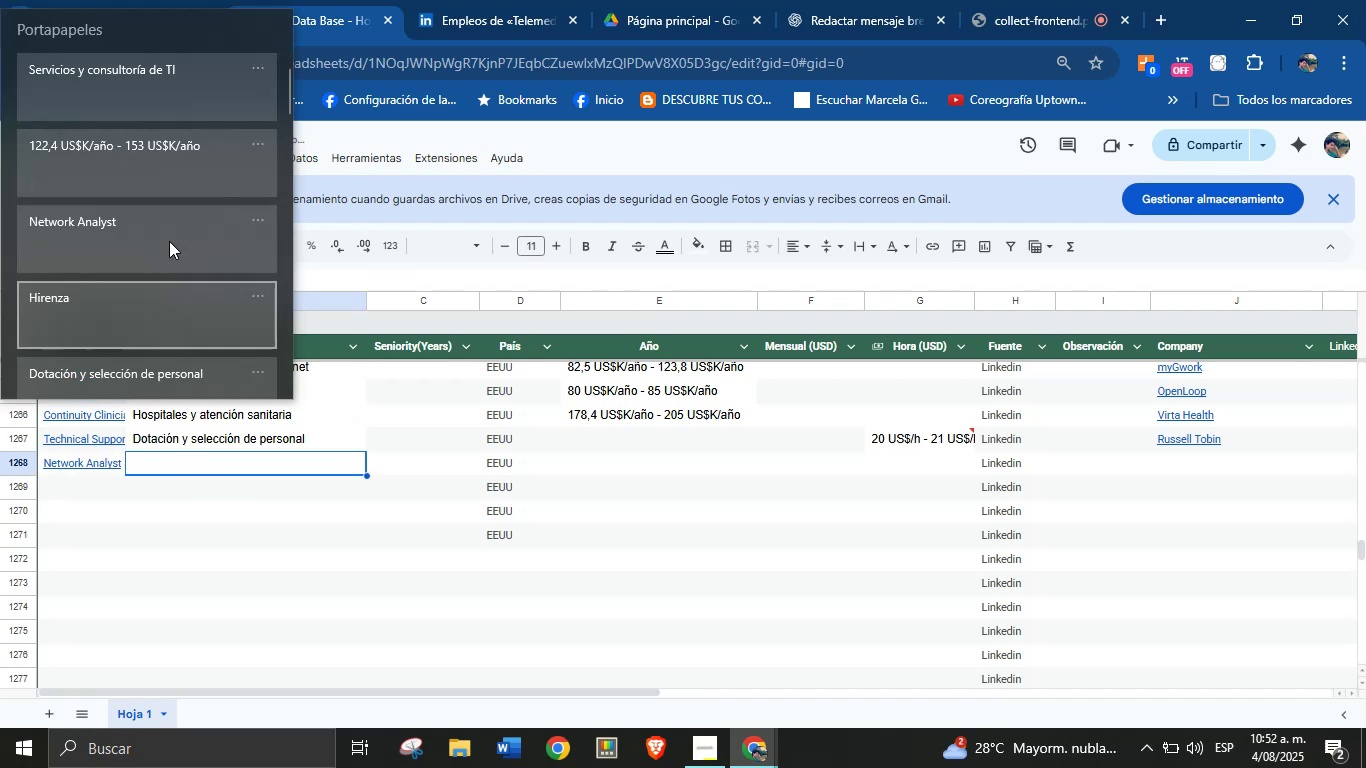 
key(Meta+MetaLeft)
 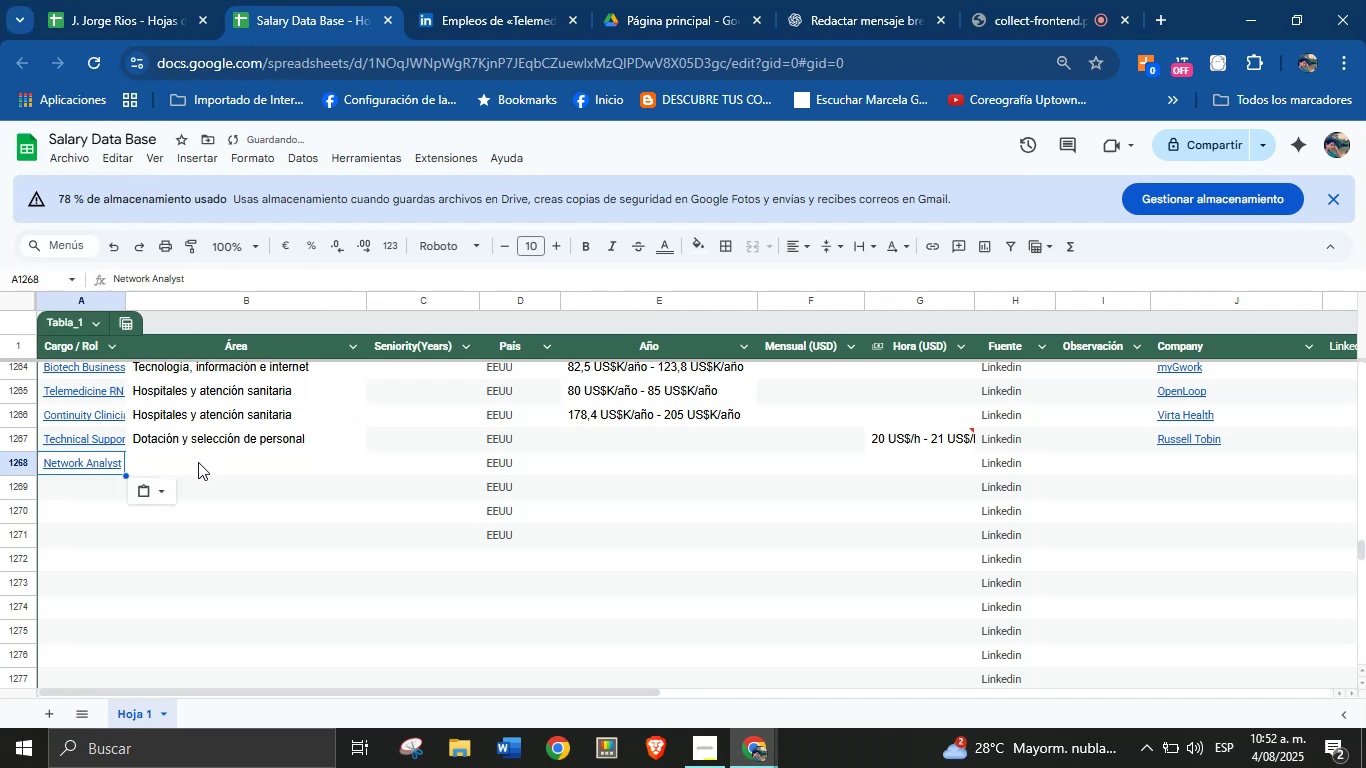 
key(Meta+V)
 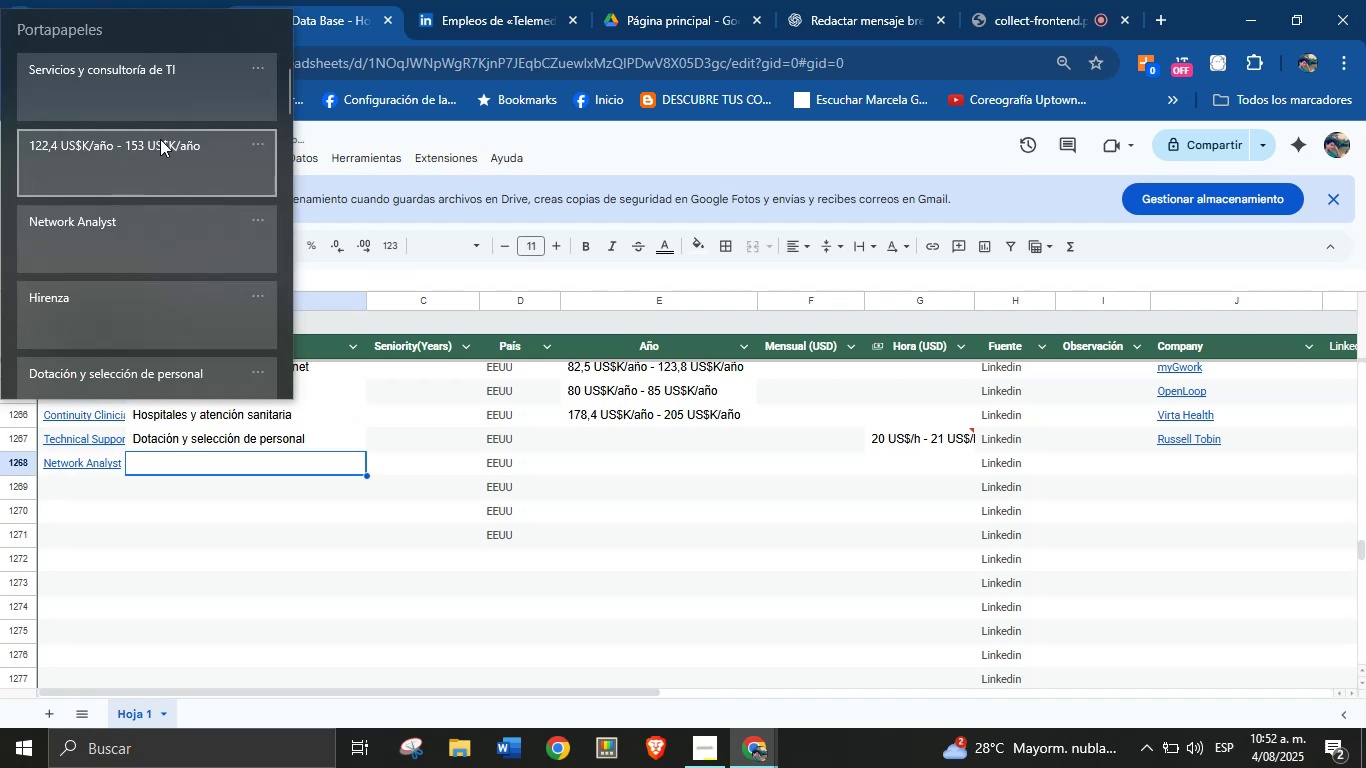 
left_click([160, 95])
 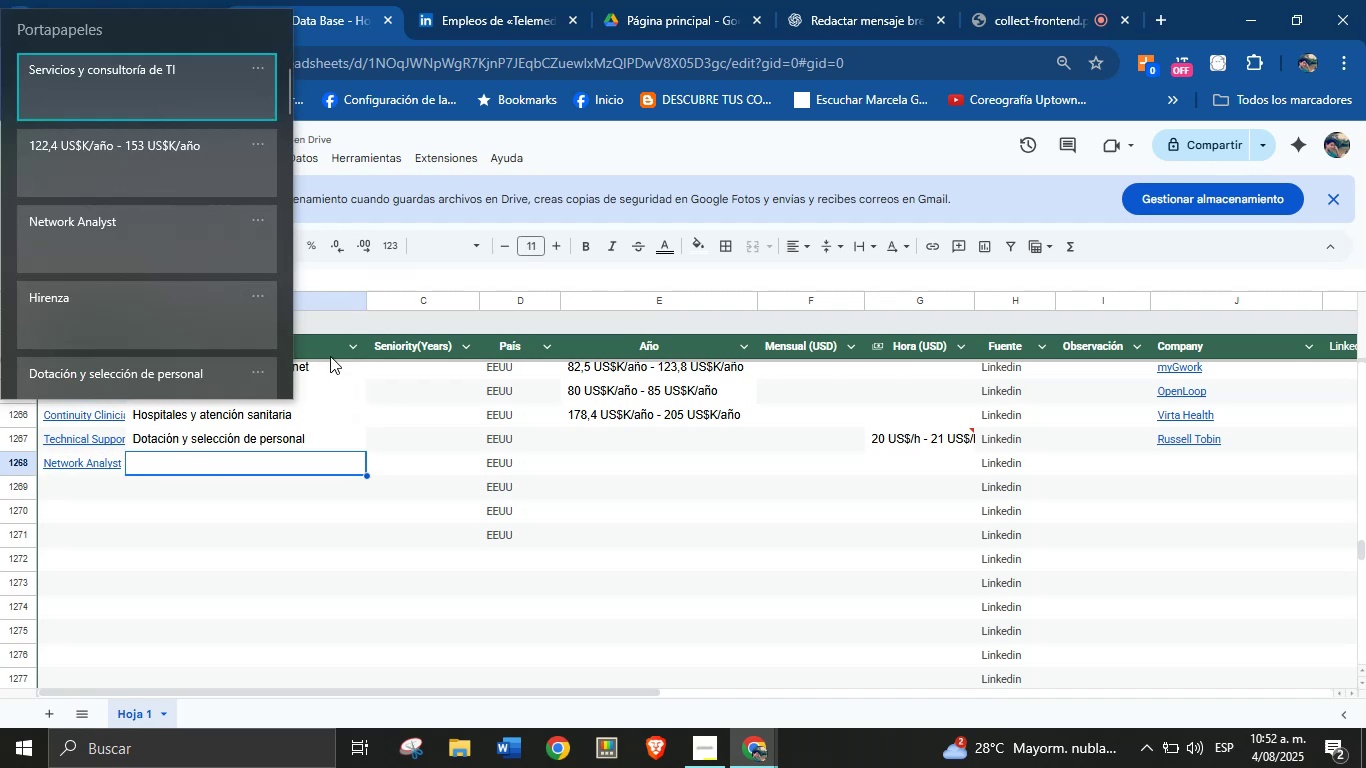 
left_click([152, 95])
 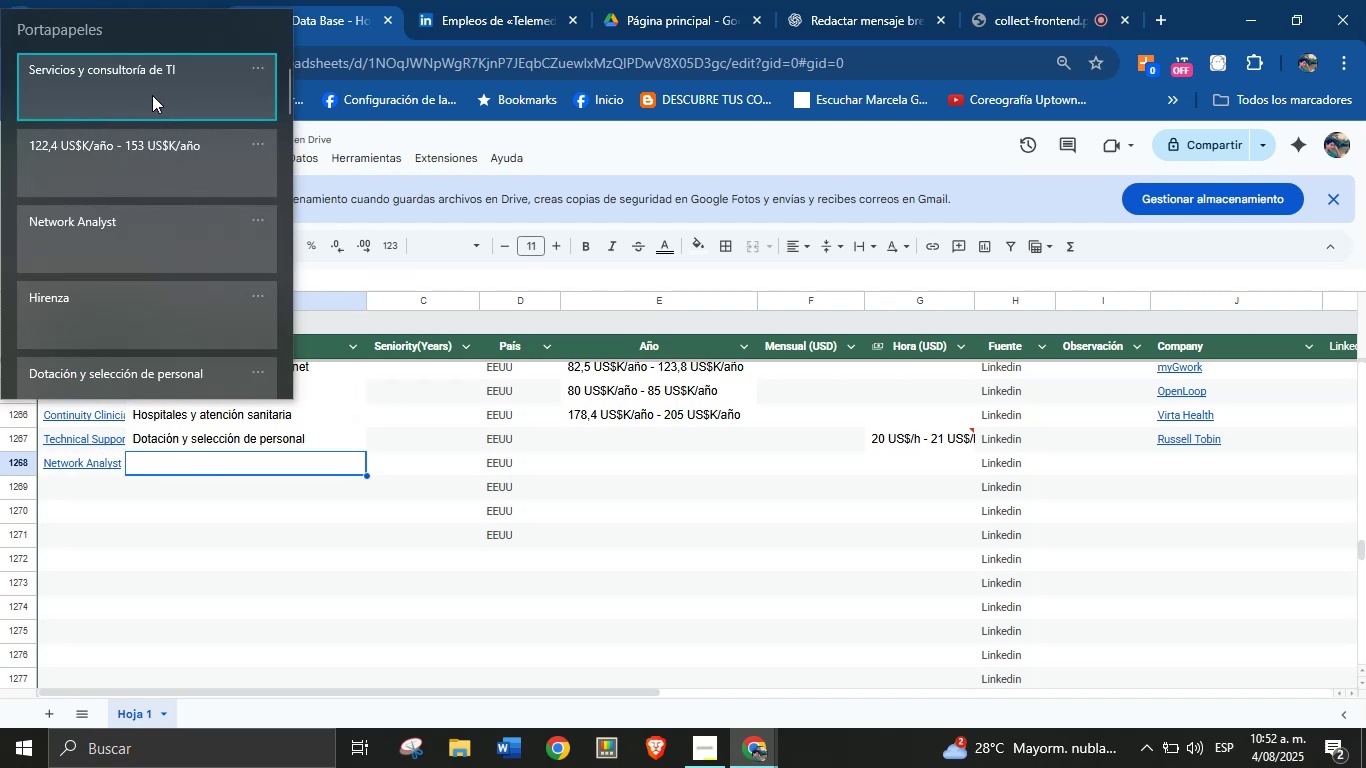 
key(Control+ControlLeft)
 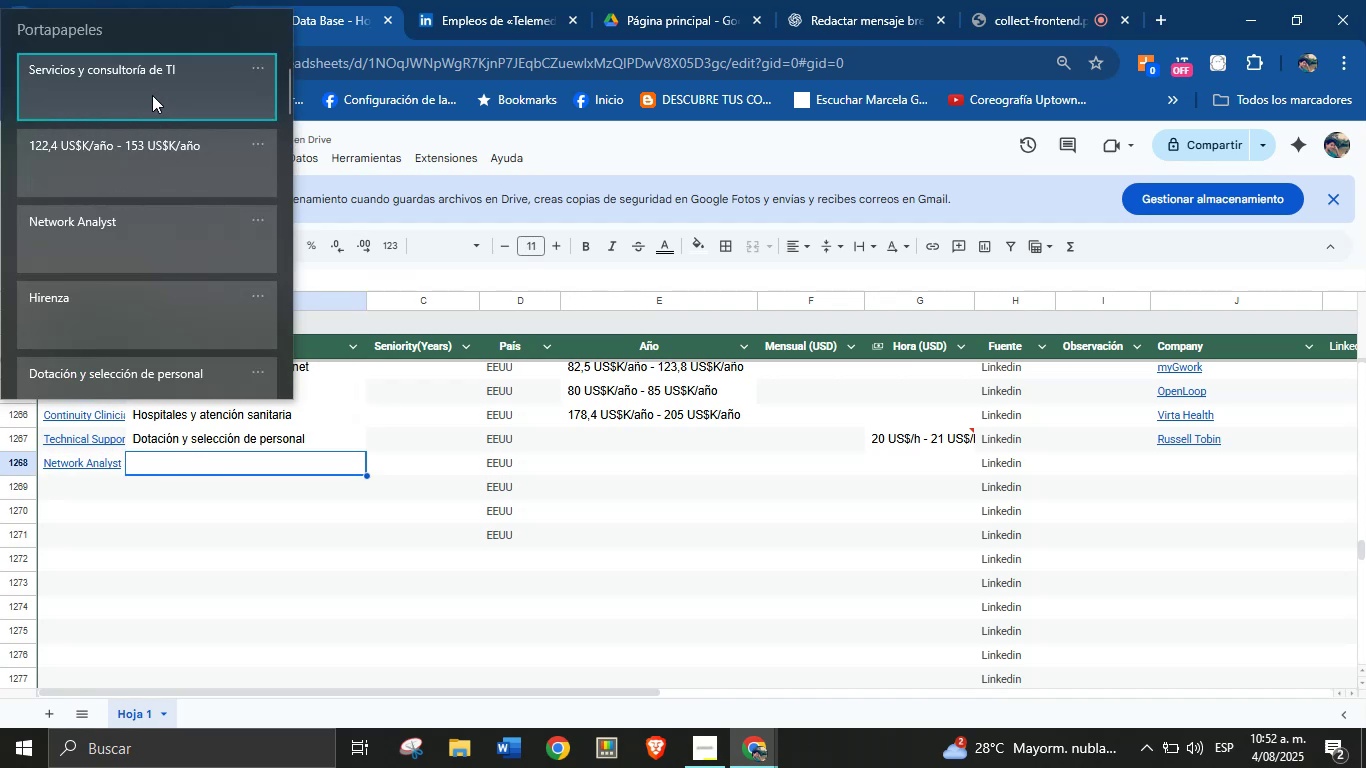 
key(Control+V)
 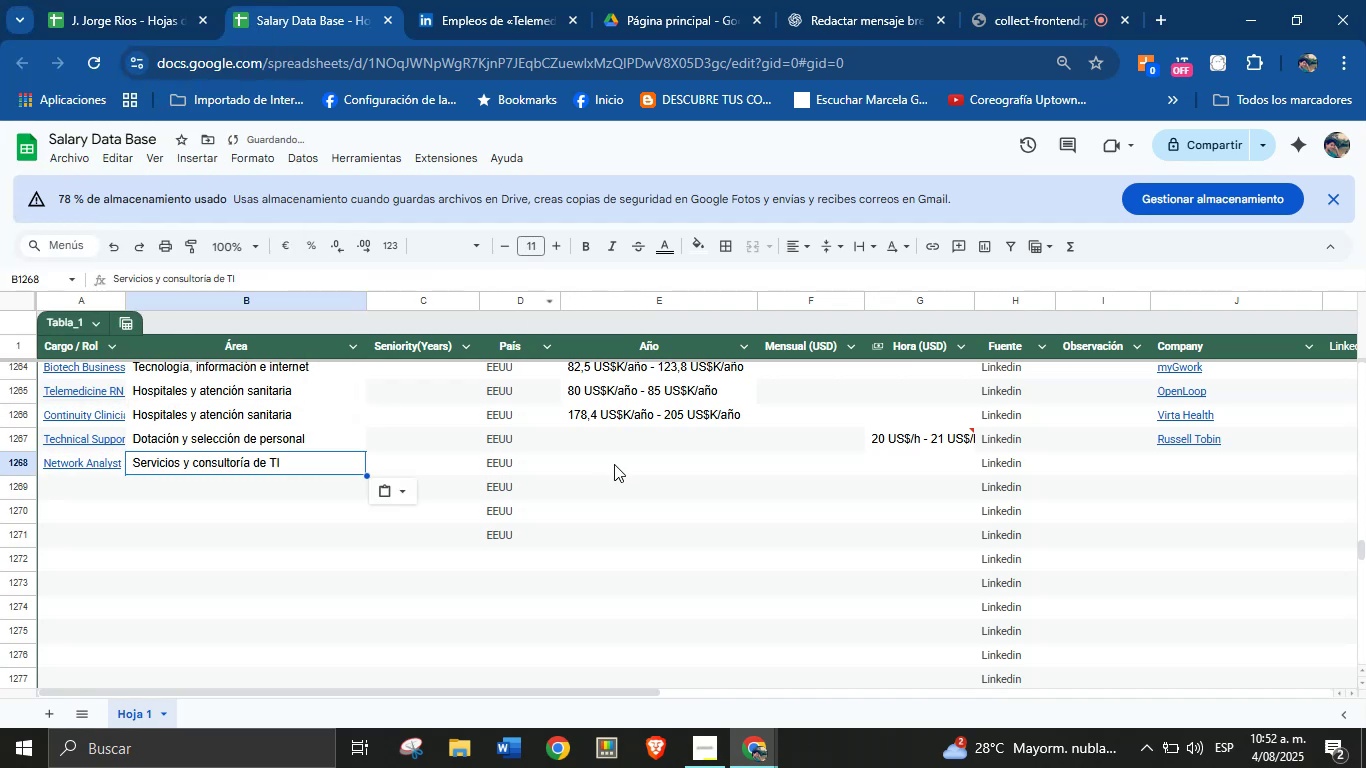 
left_click([615, 464])
 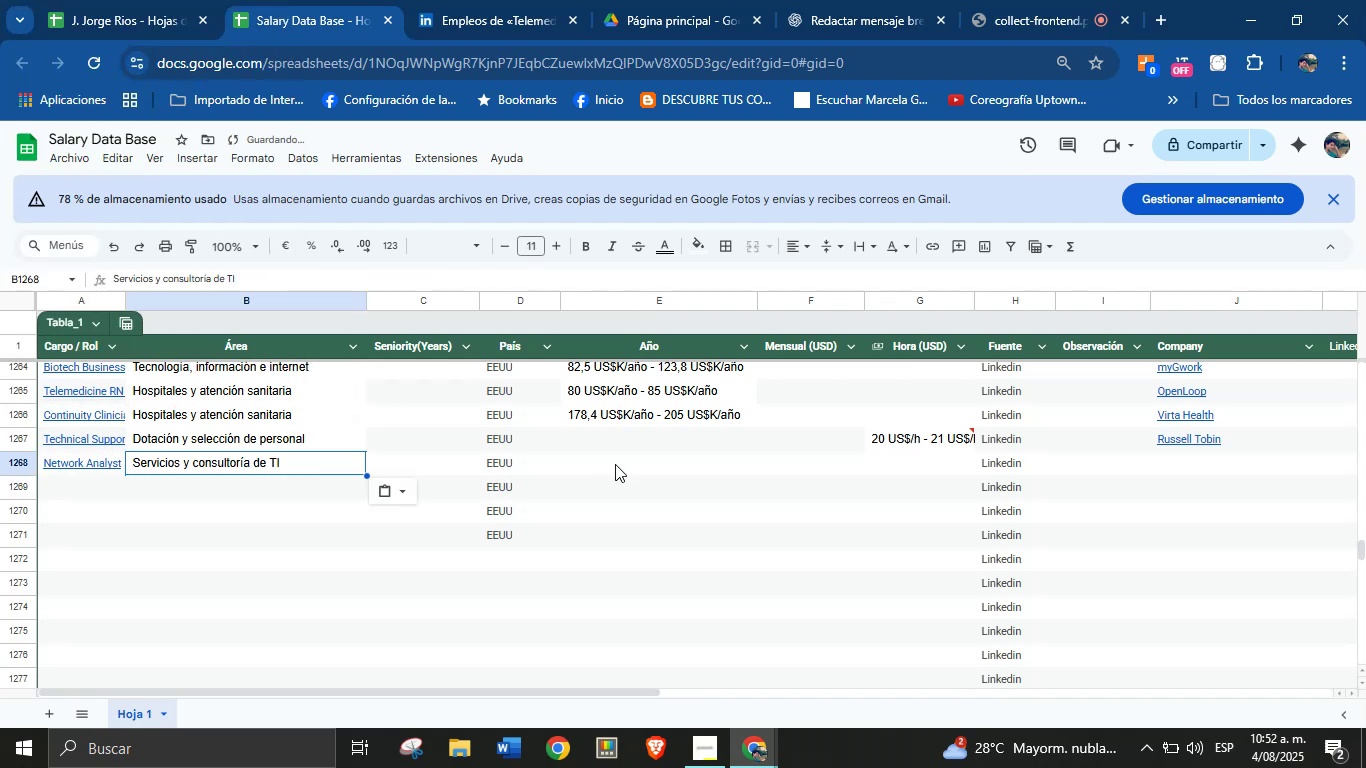 
key(Meta+MetaLeft)
 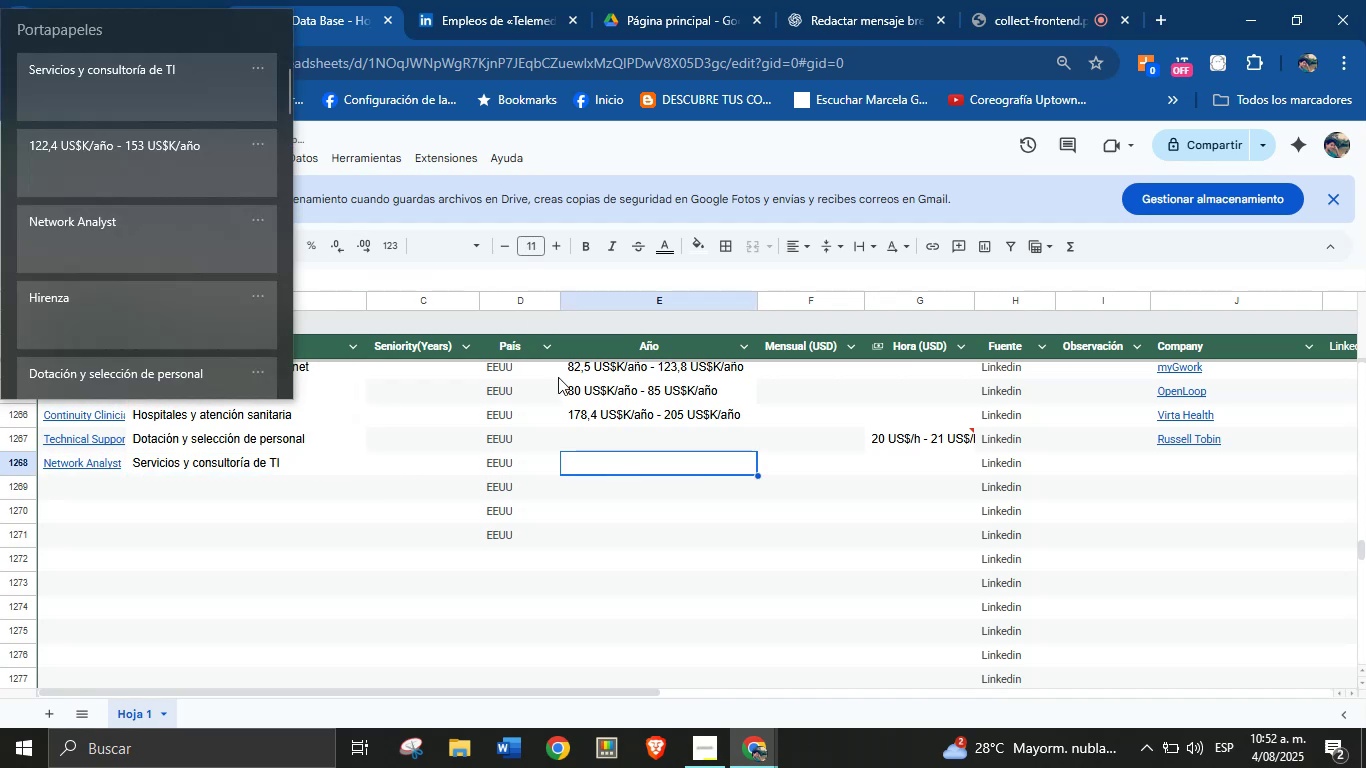 
key(Meta+MetaLeft)
 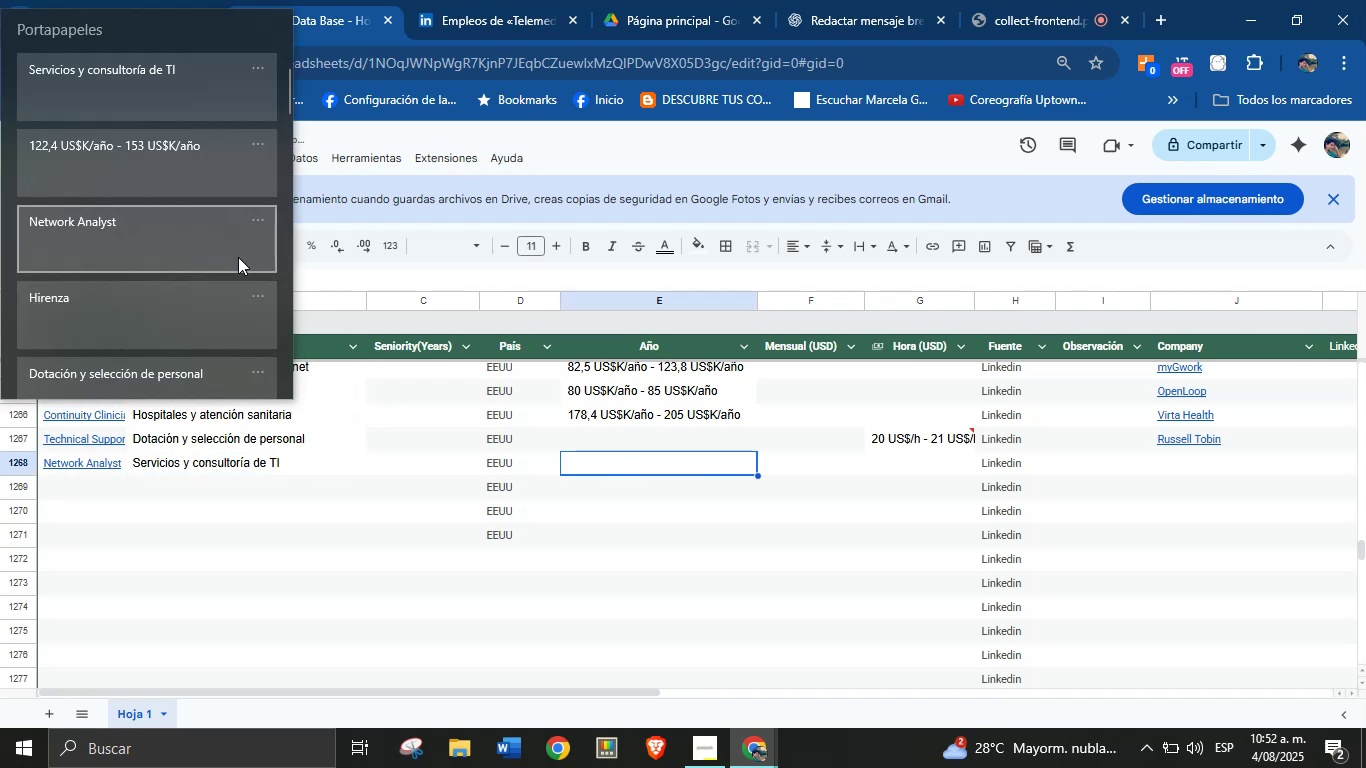 
key(Meta+V)
 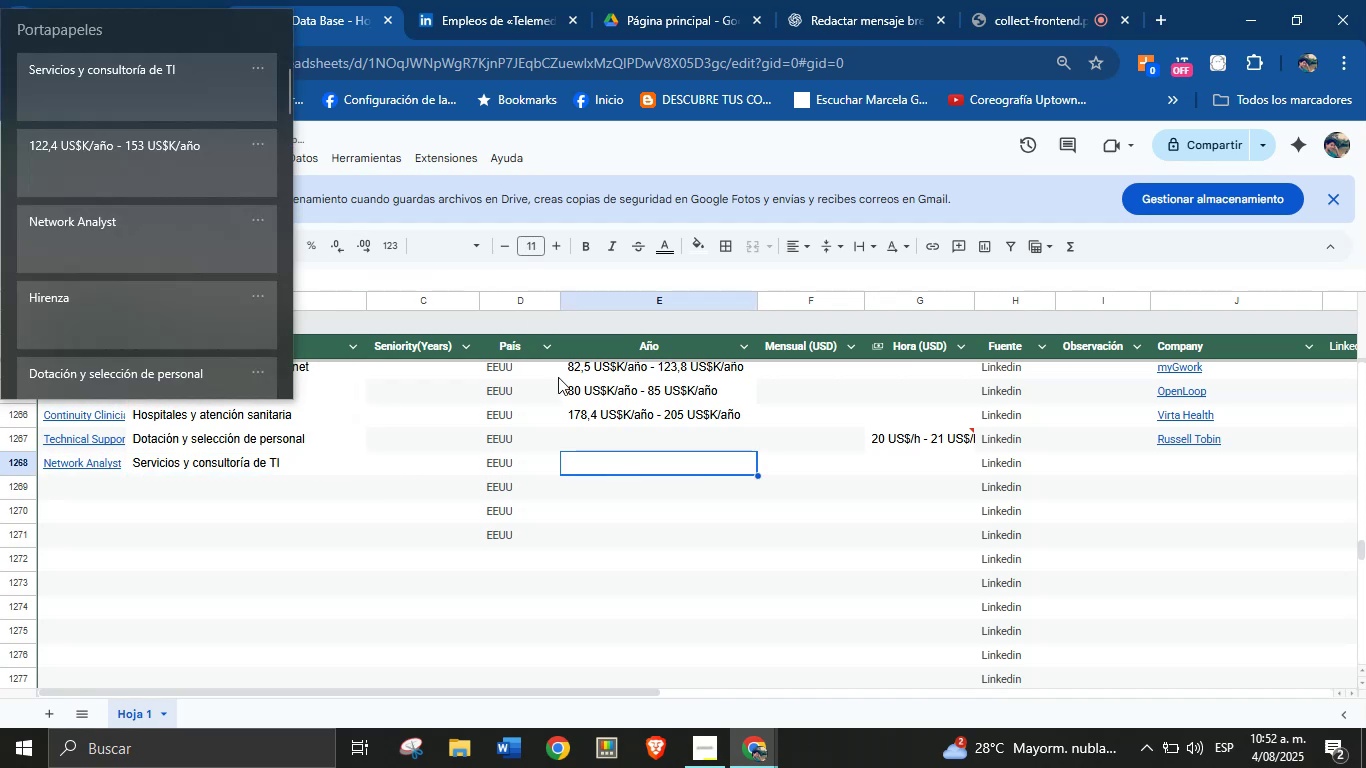 
left_click([152, 171])
 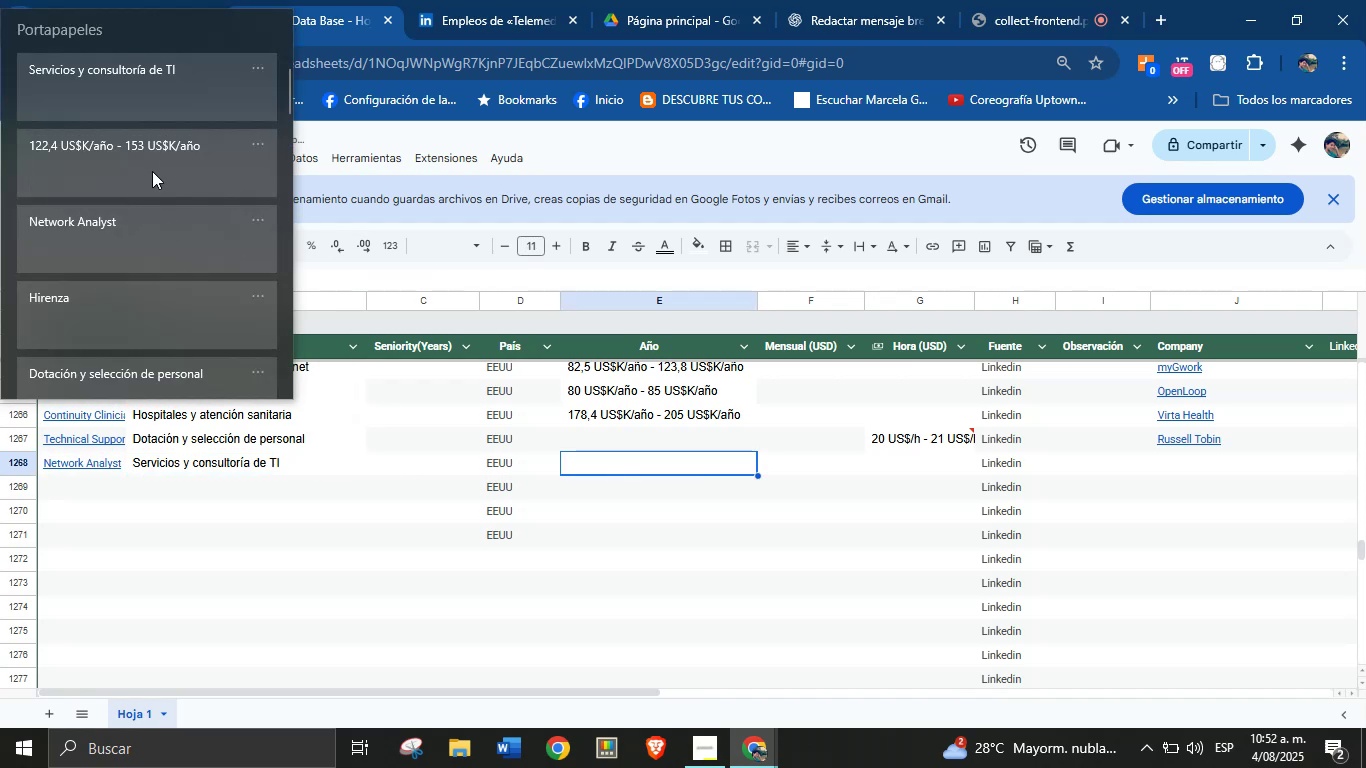 
key(Control+ControlLeft)
 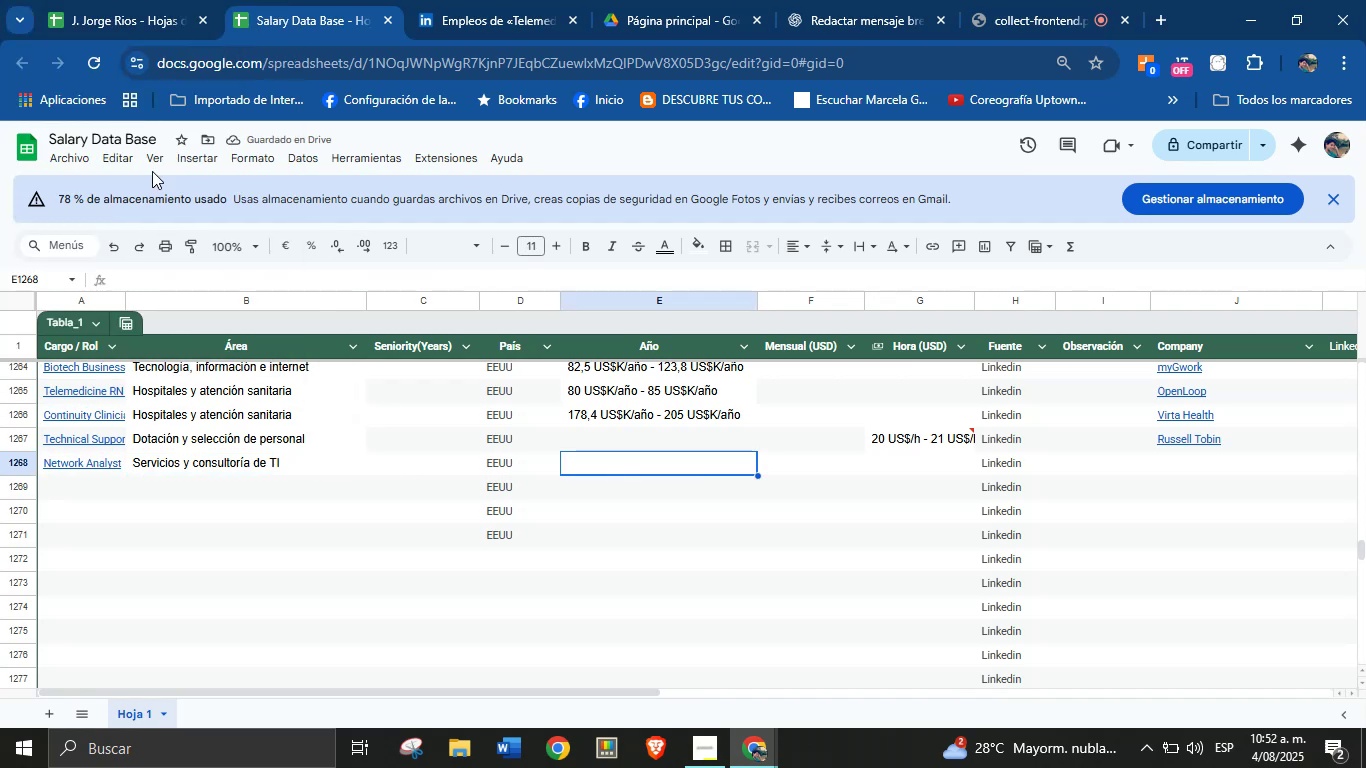 
hold_key(key=V, duration=1.99)
 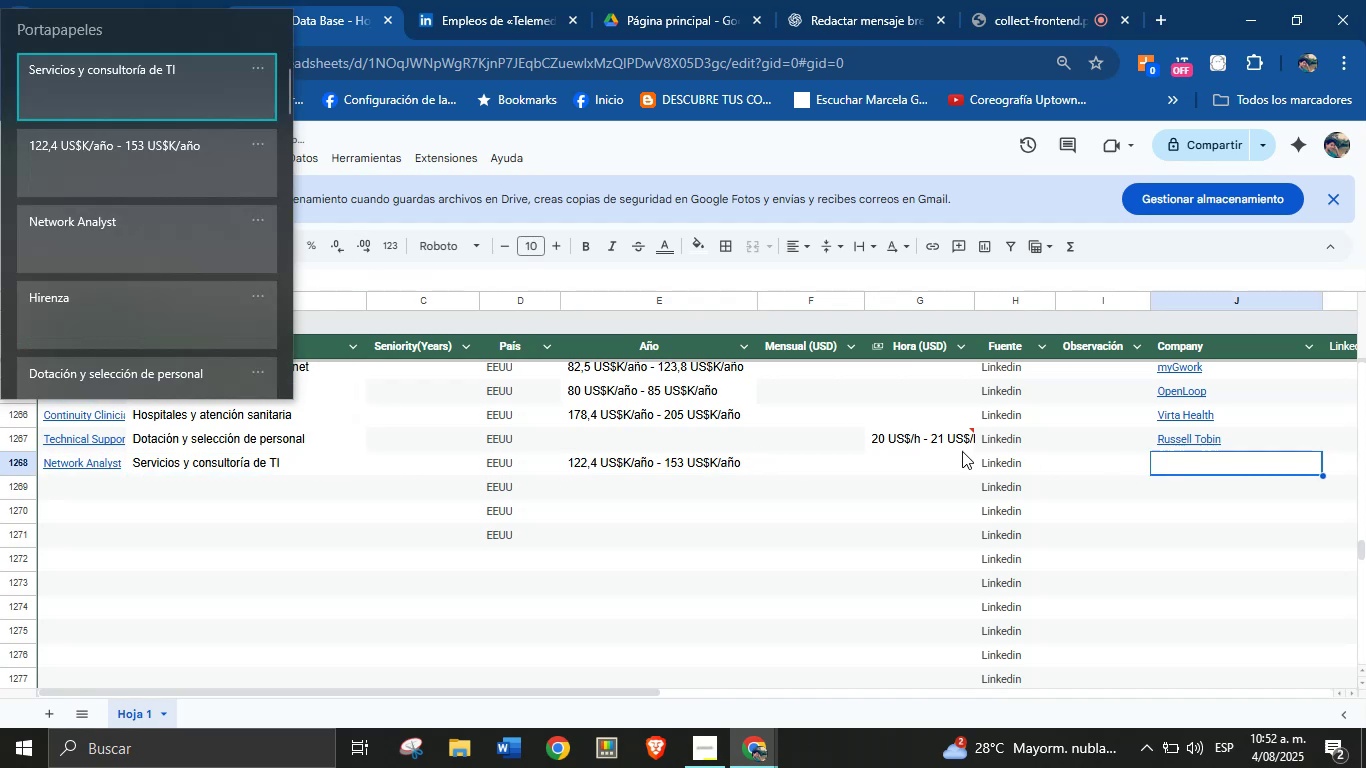 
left_click([1177, 468])
 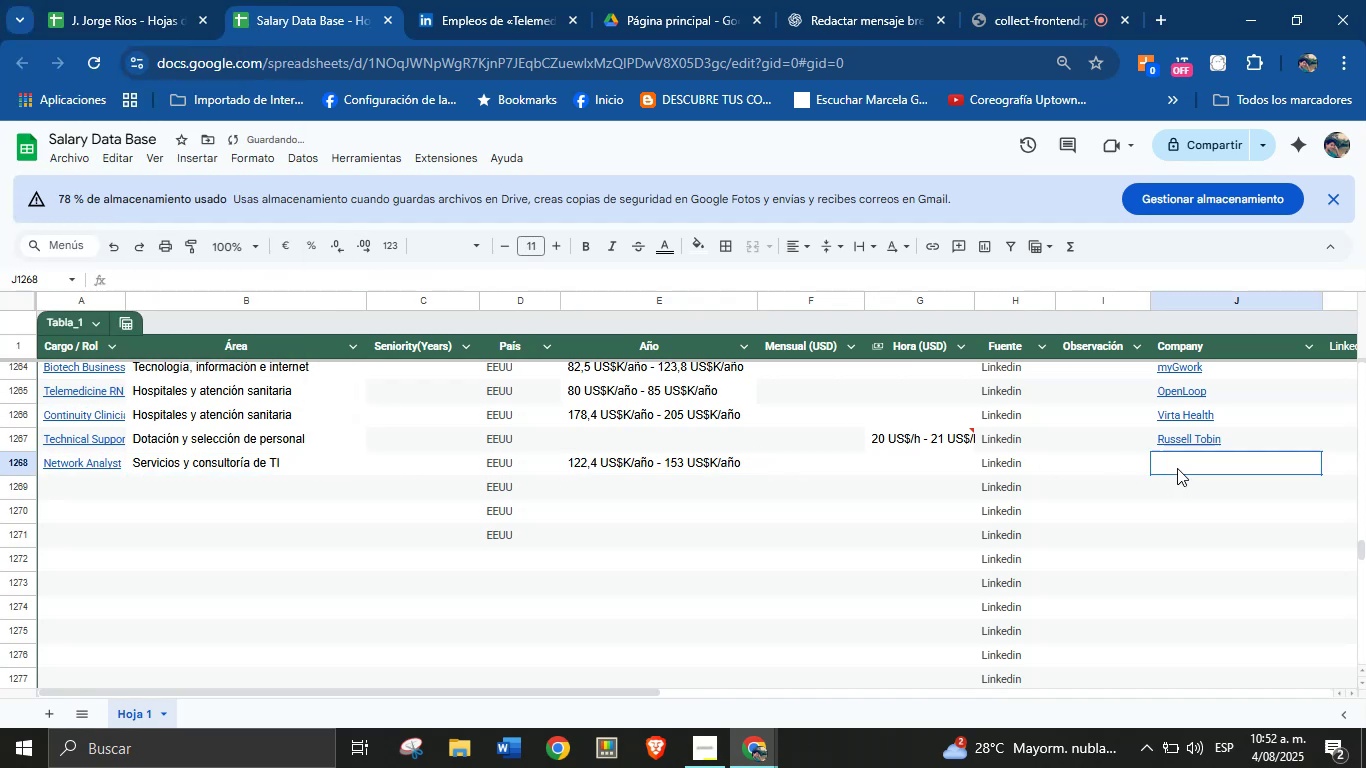 
key(Meta+MetaLeft)
 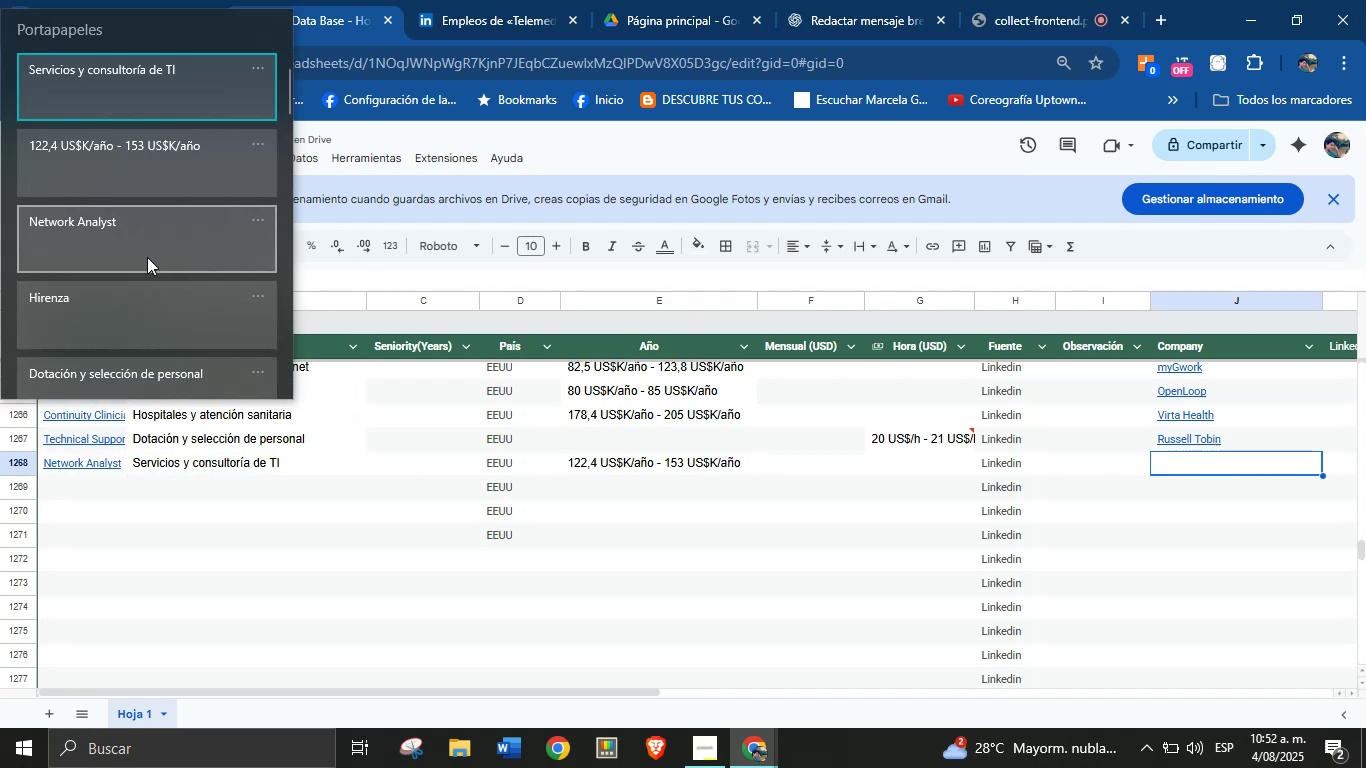 
key(Meta+MetaLeft)
 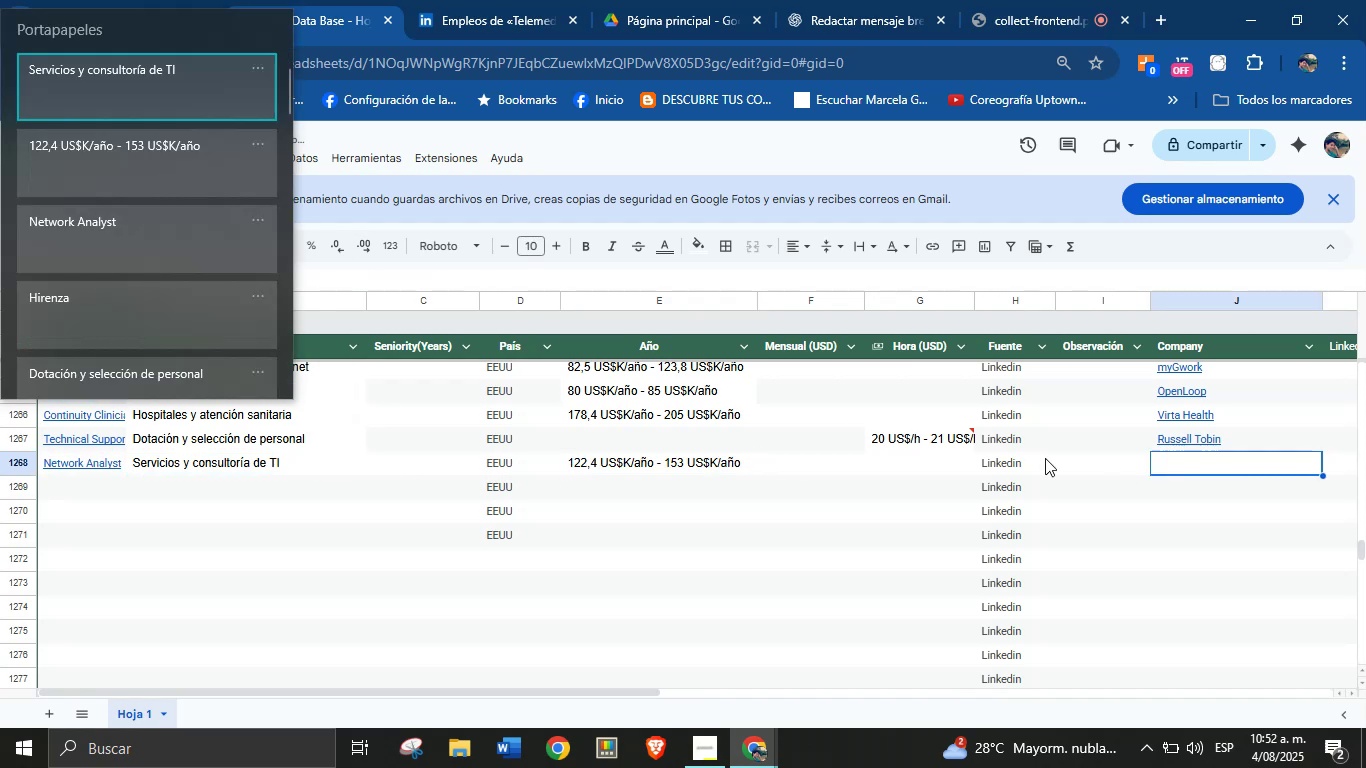 
left_click([122, 306])
 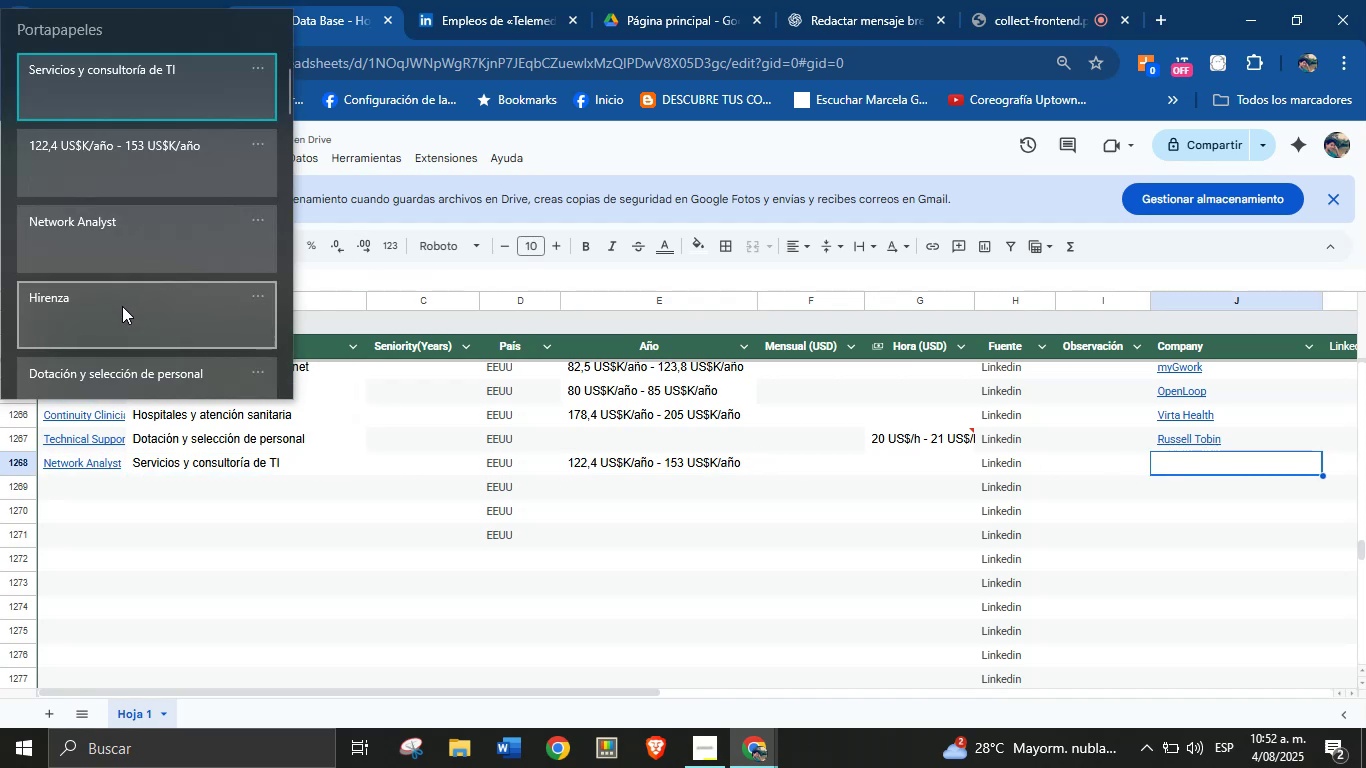 
key(Control+ControlLeft)
 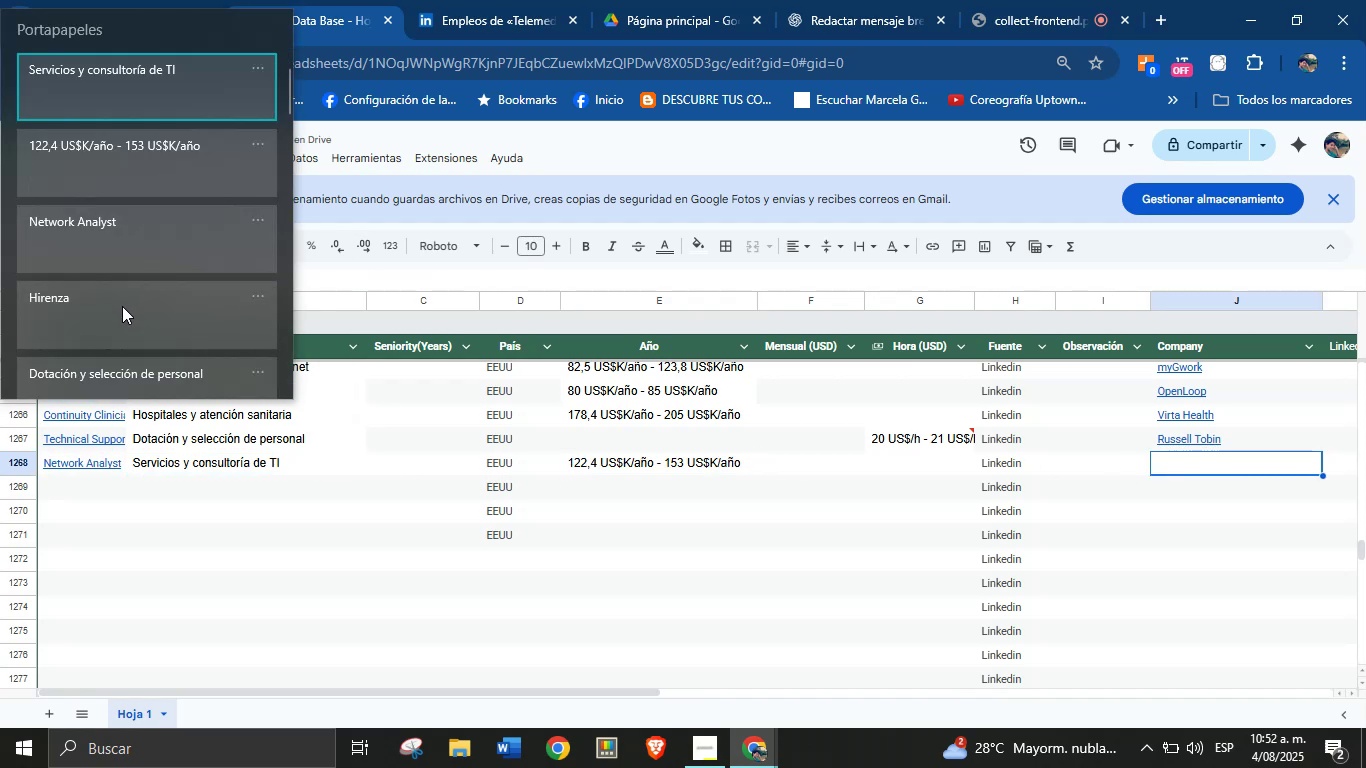 
key(Control+V)
 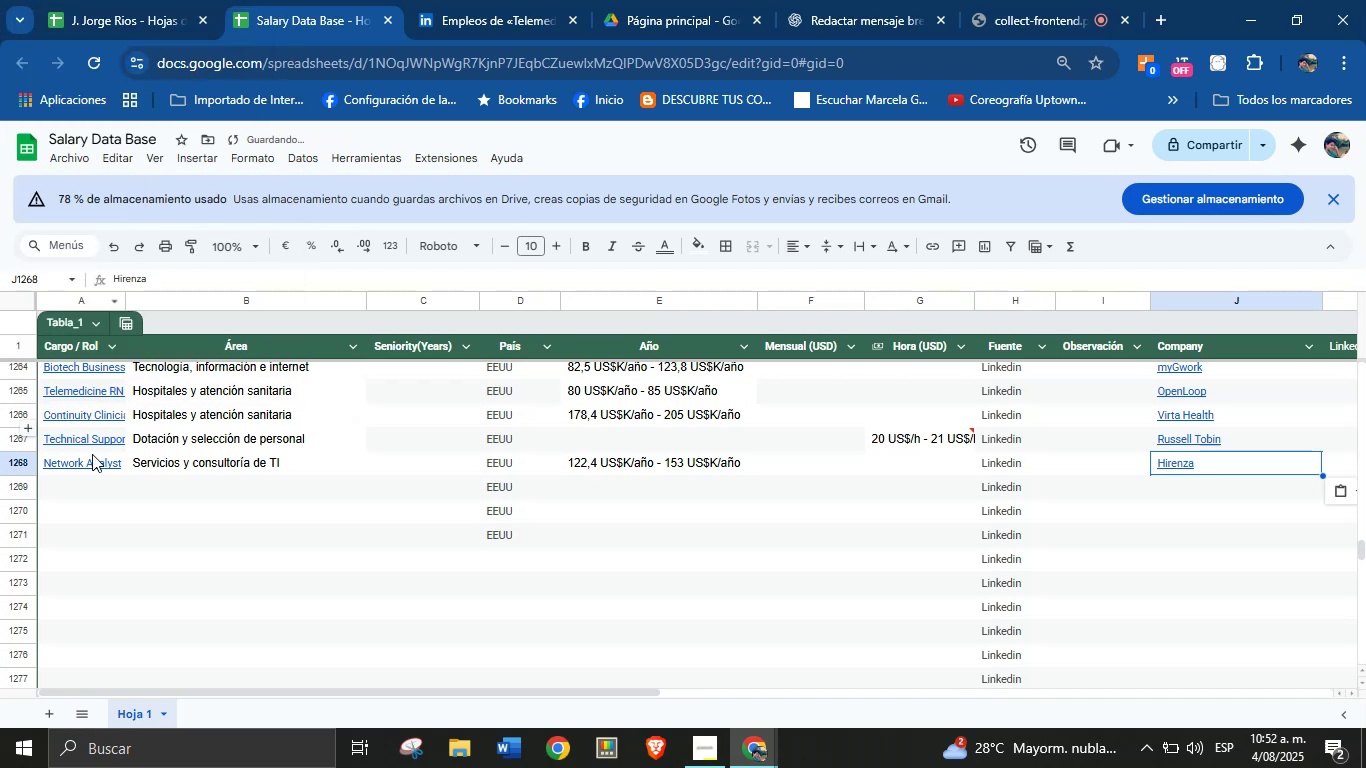 
left_click([80, 483])
 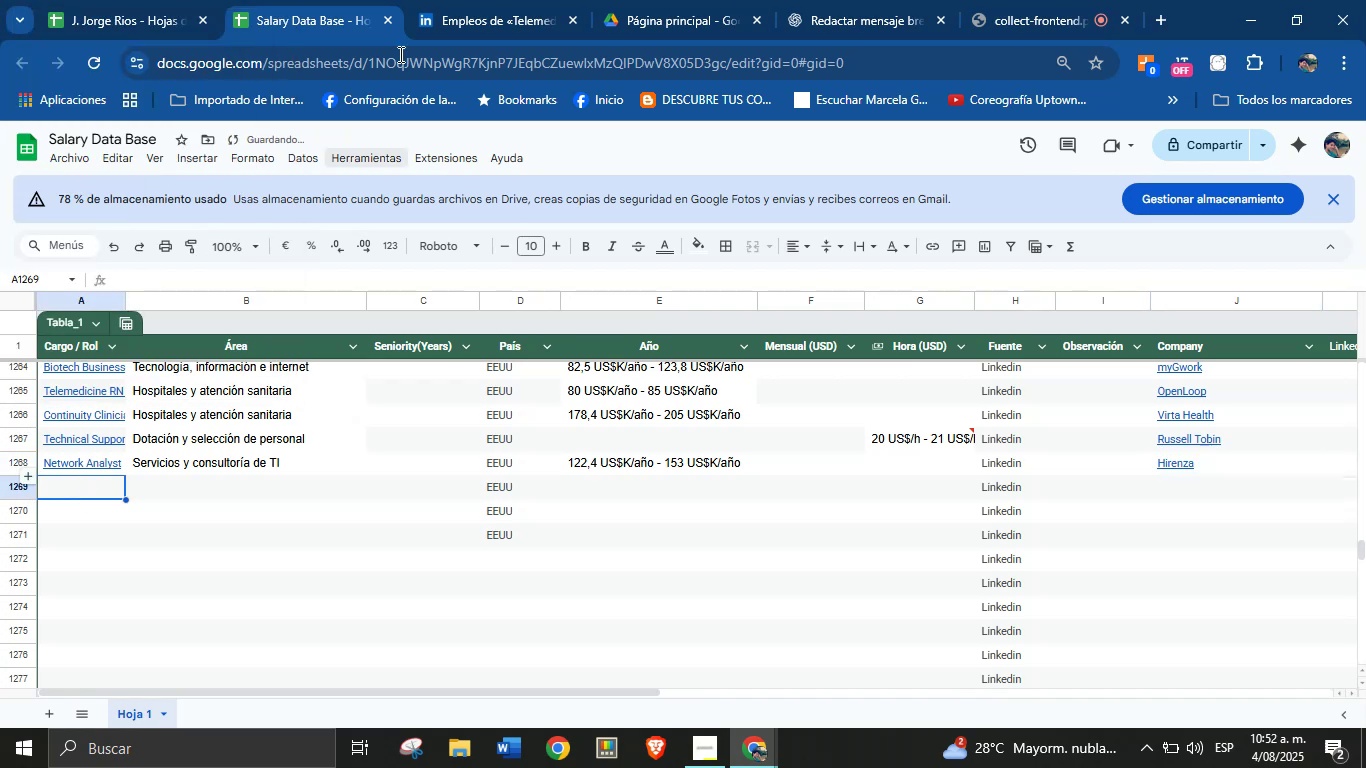 
left_click([464, 0])
 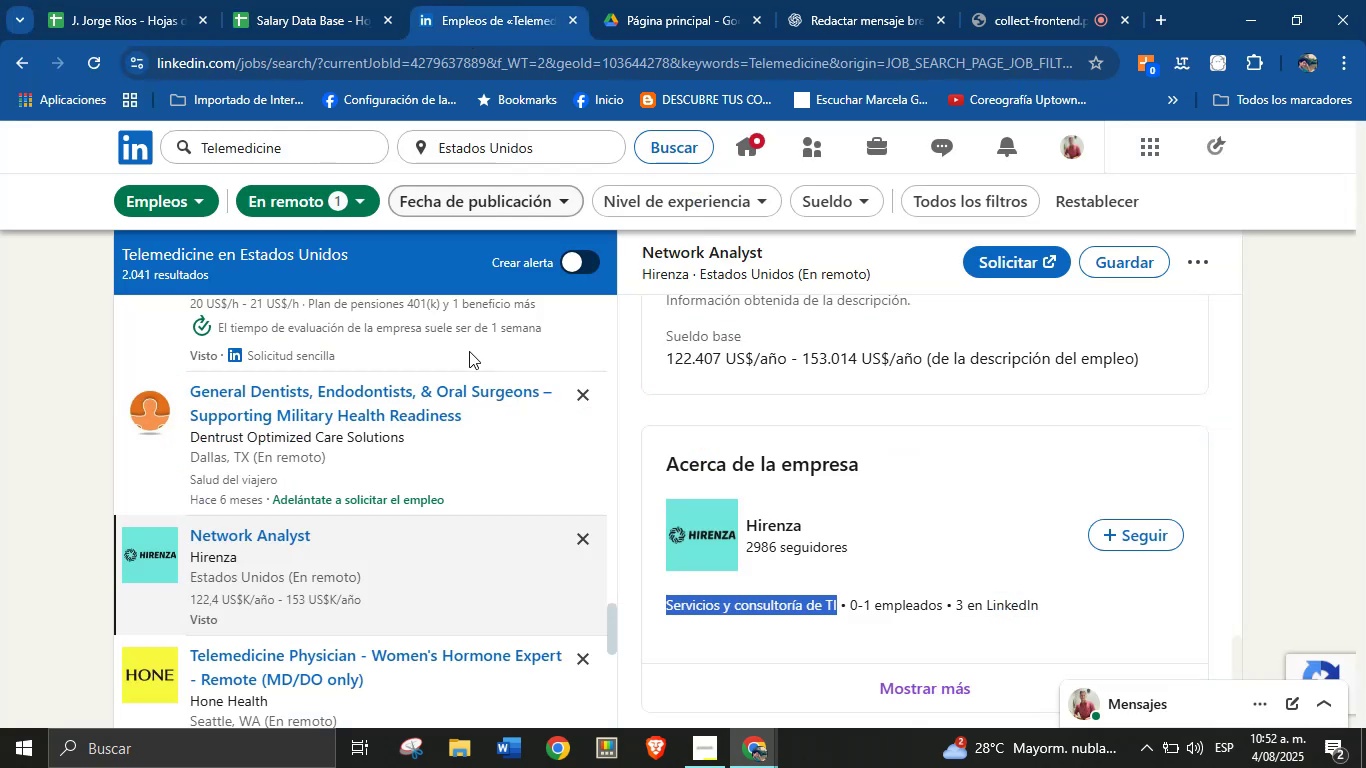 
scroll: coordinate [351, 462], scroll_direction: down, amount: 4.0
 